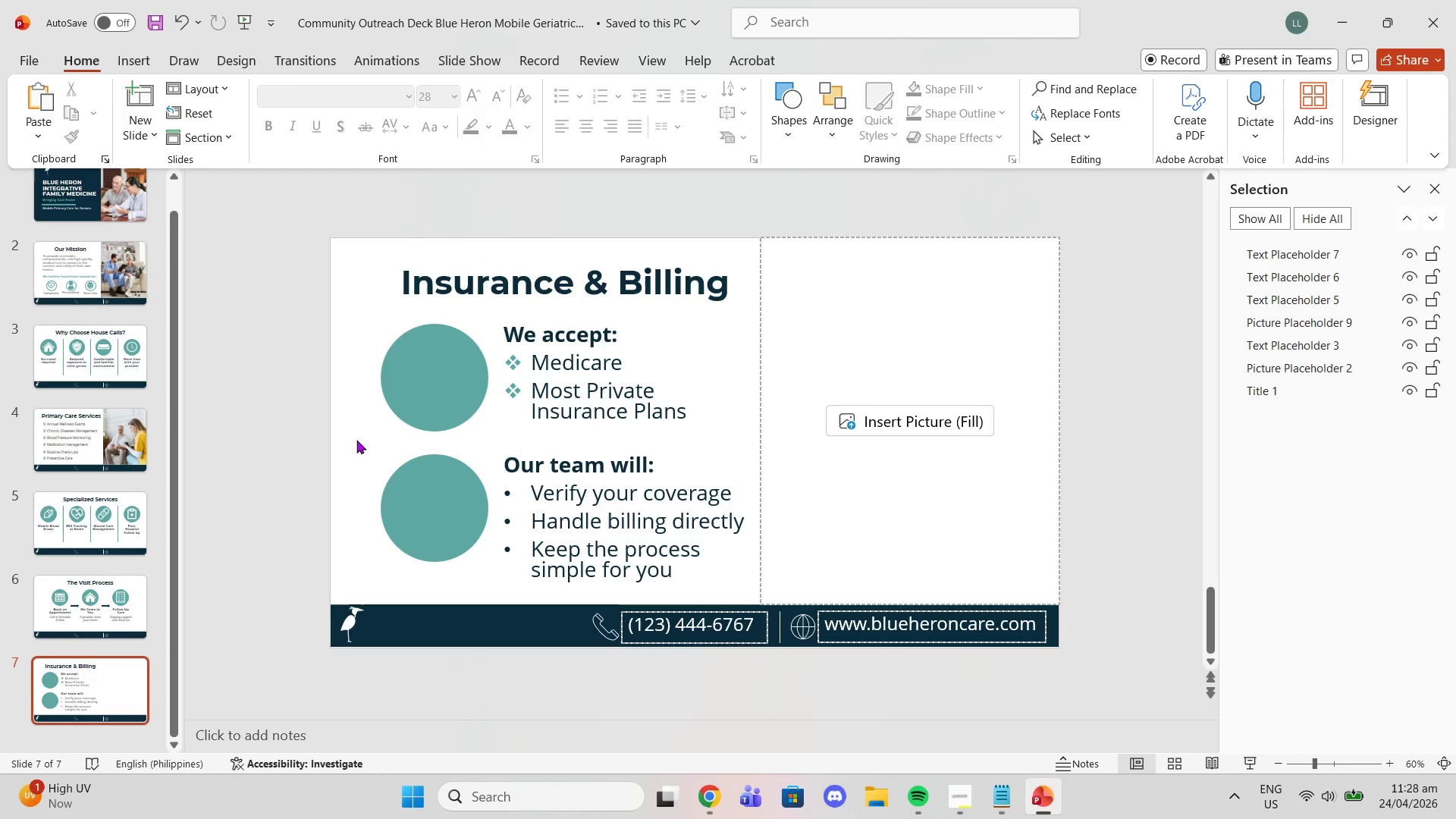 
scroll: coordinate [177, 557], scroll_direction: up, amount: 1.0
 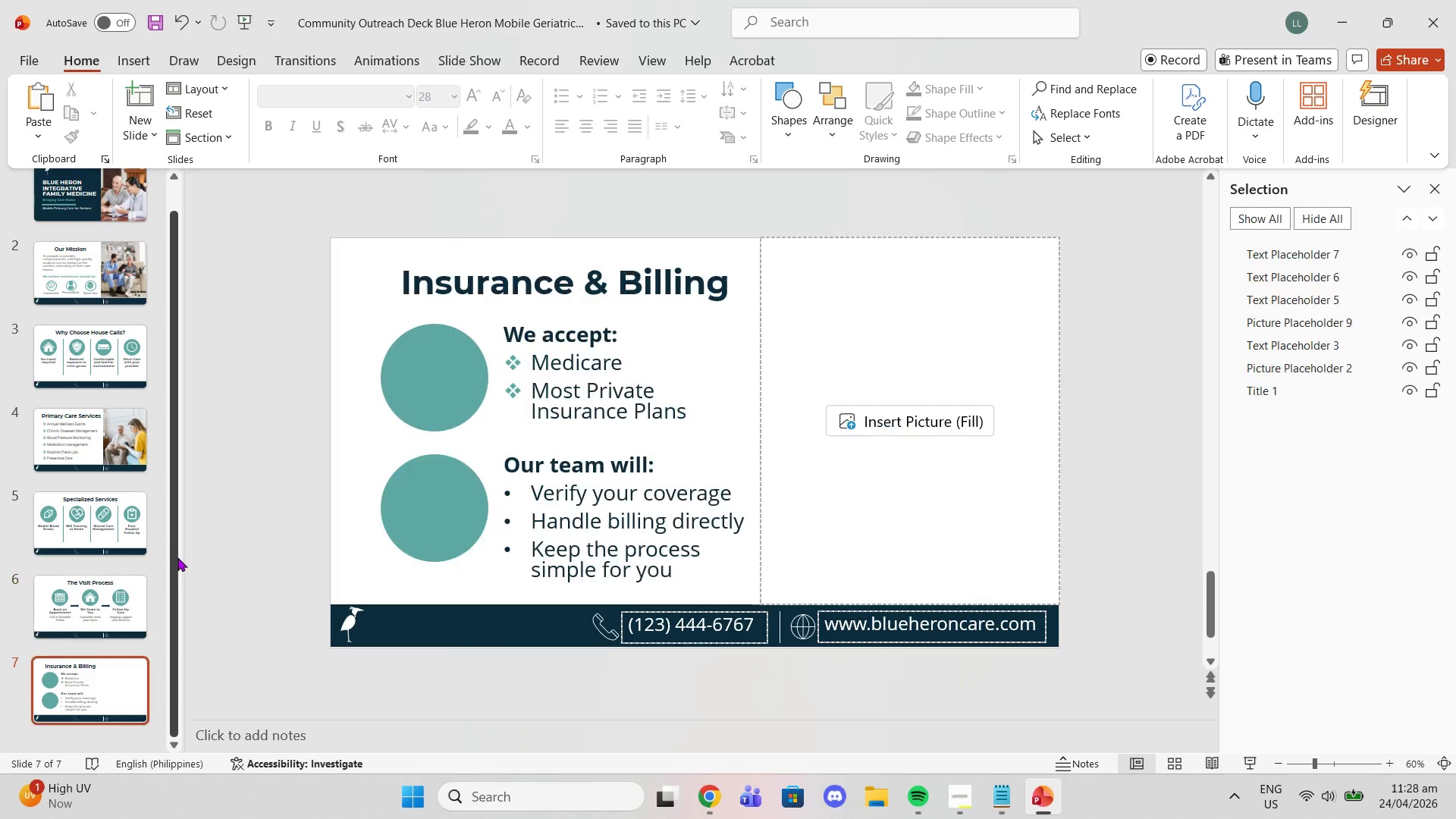 
scroll: coordinate [177, 557], scroll_direction: down, amount: 1.0
 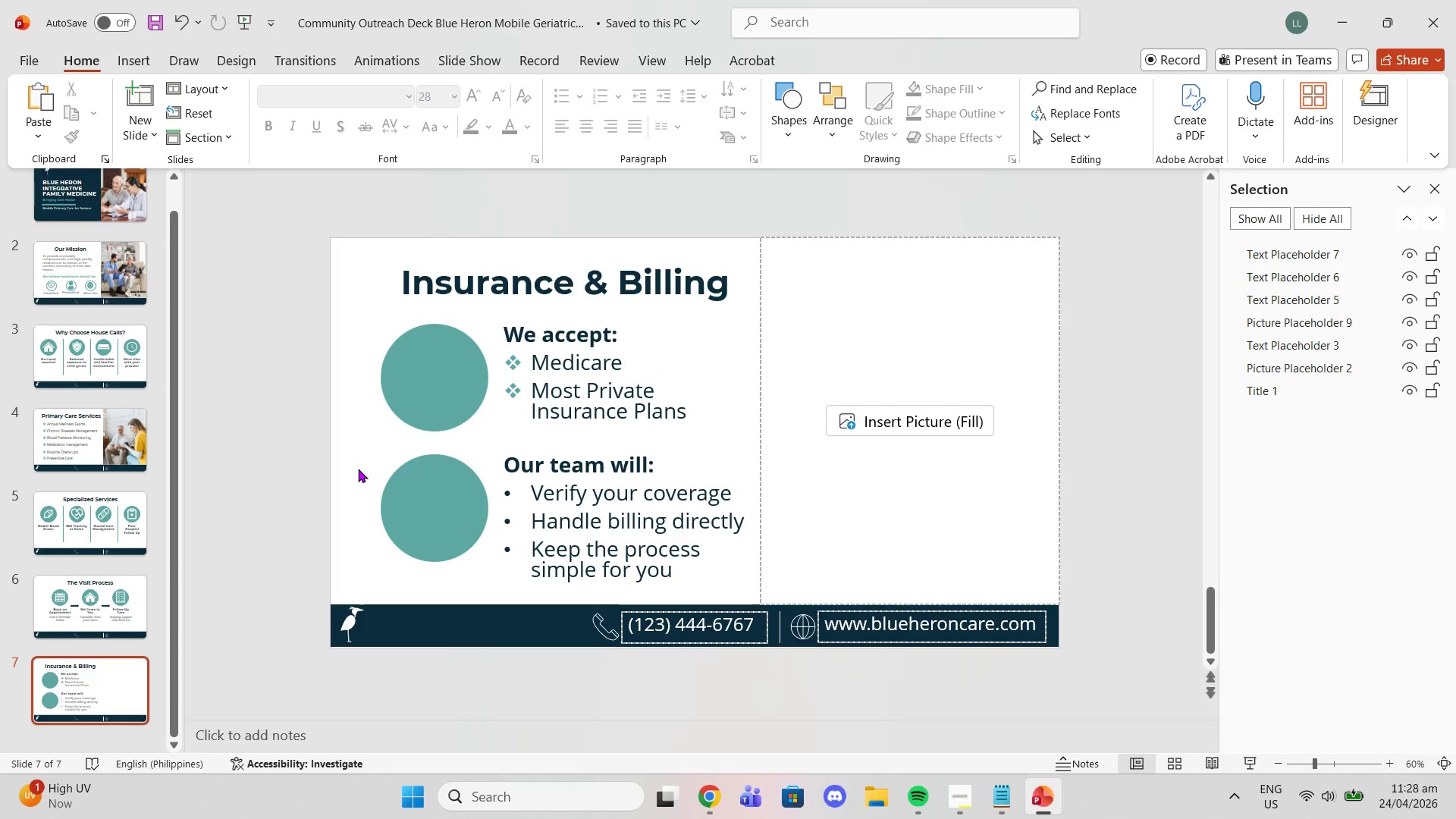 
left_click([358, 469])
 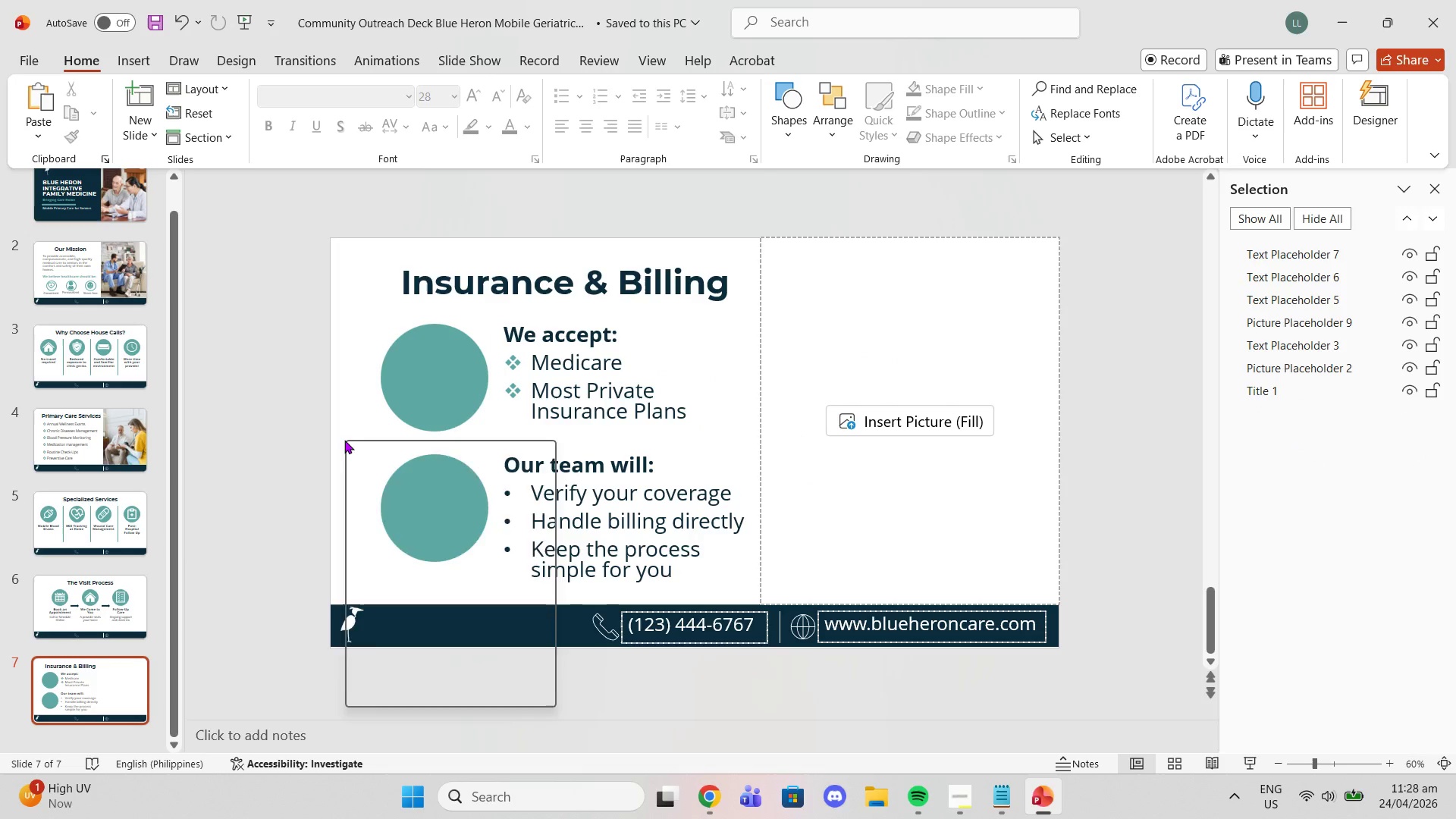 
right_click([344, 440])
 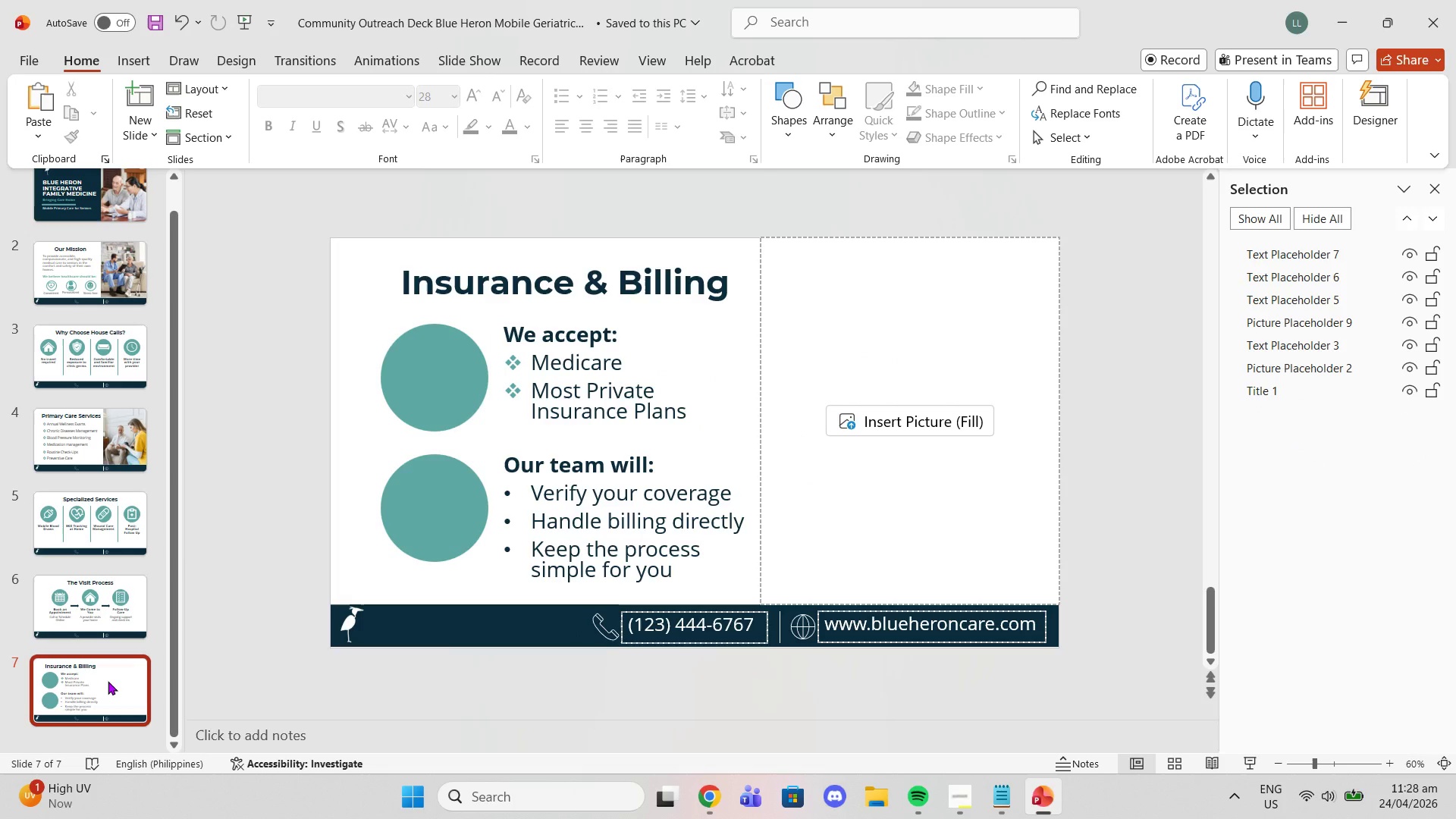 
right_click([108, 681])
 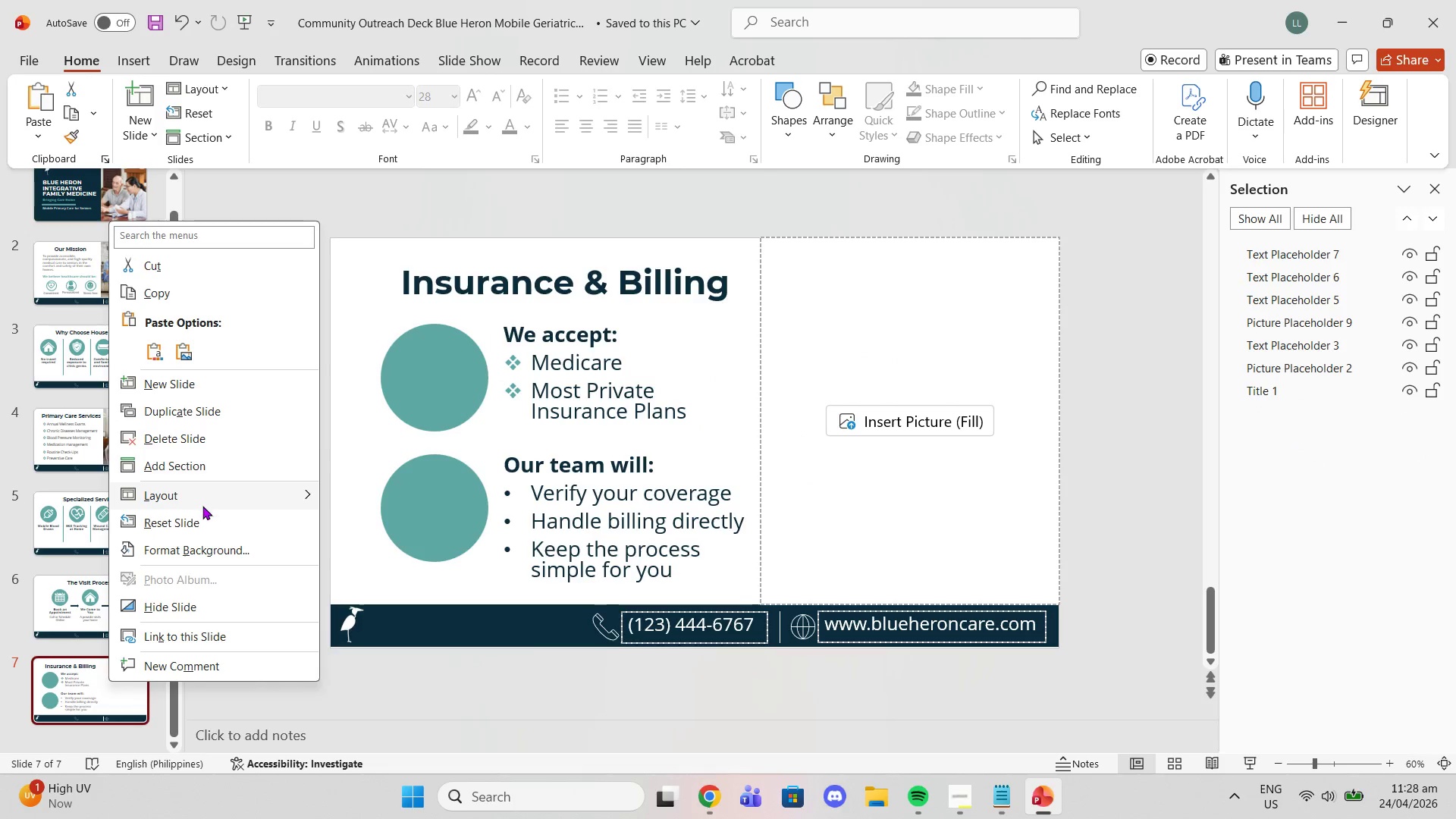 
left_click([206, 521])
 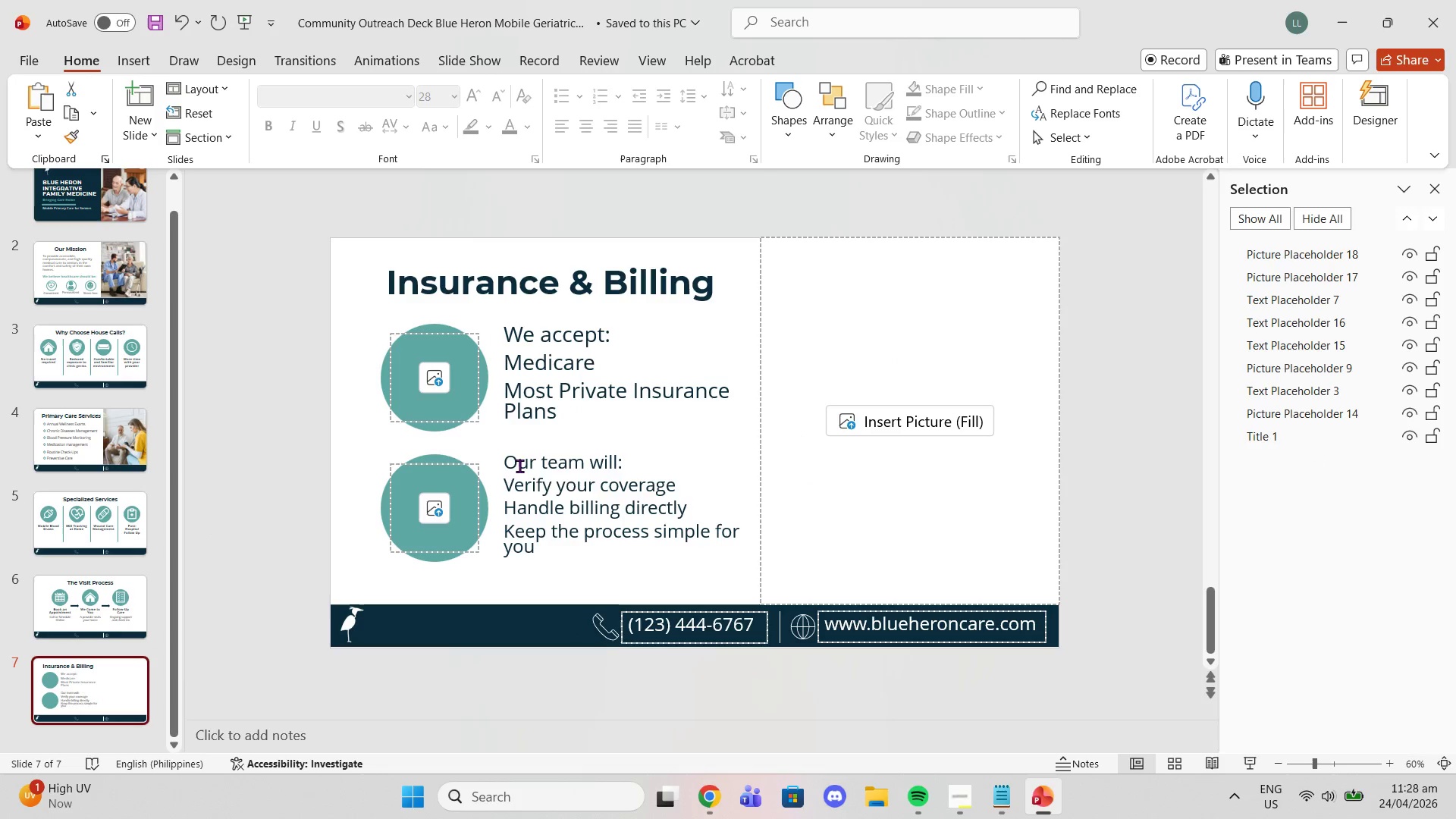 
left_click([563, 484])
 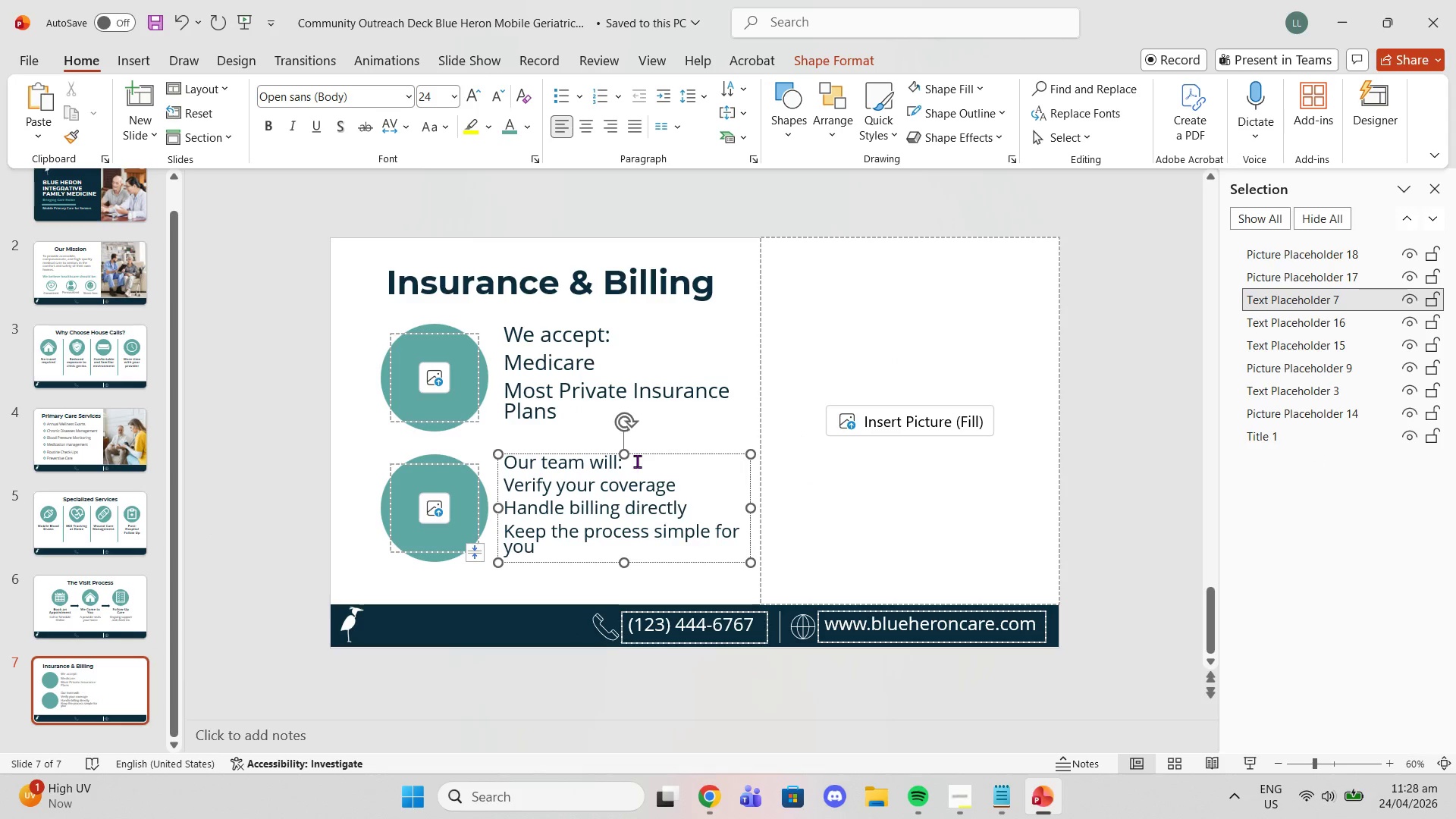 
left_click_drag(start_coordinate=[635, 463], to_coordinate=[490, 444])
 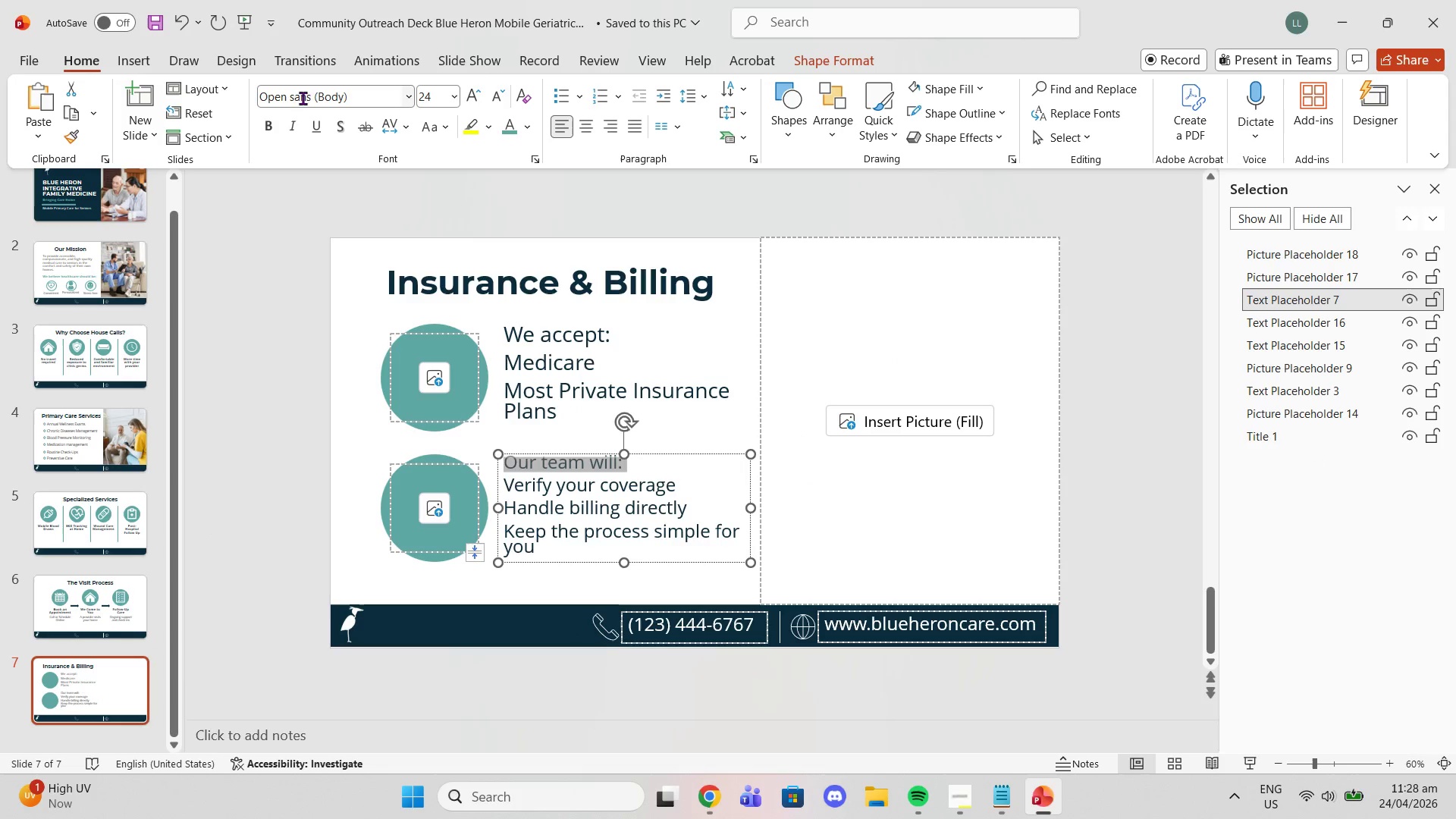 
left_click_drag(start_coordinate=[275, 128], to_coordinate=[271, 128])
 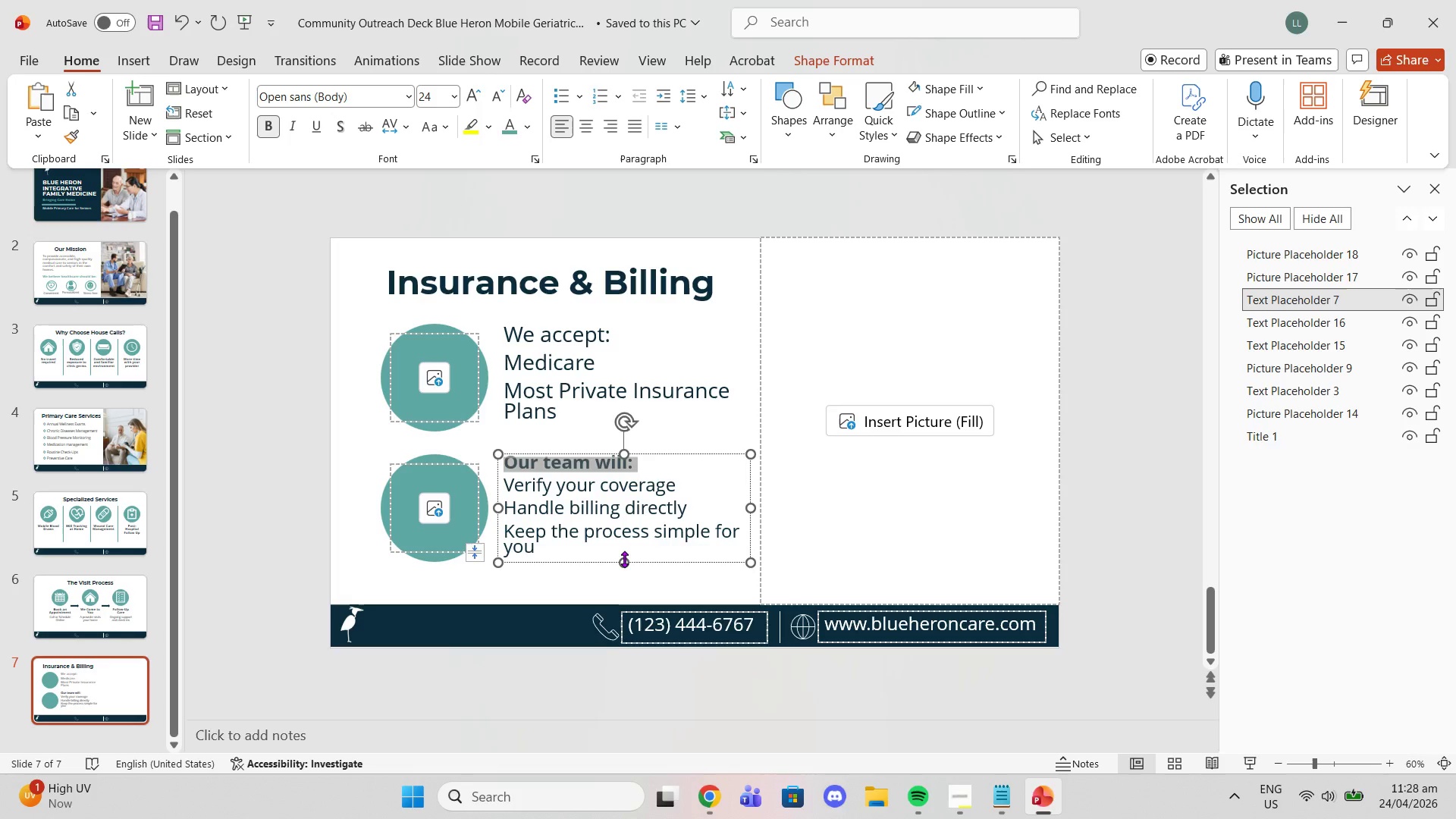 
left_click_drag(start_coordinate=[624, 560], to_coordinate=[633, 592])
 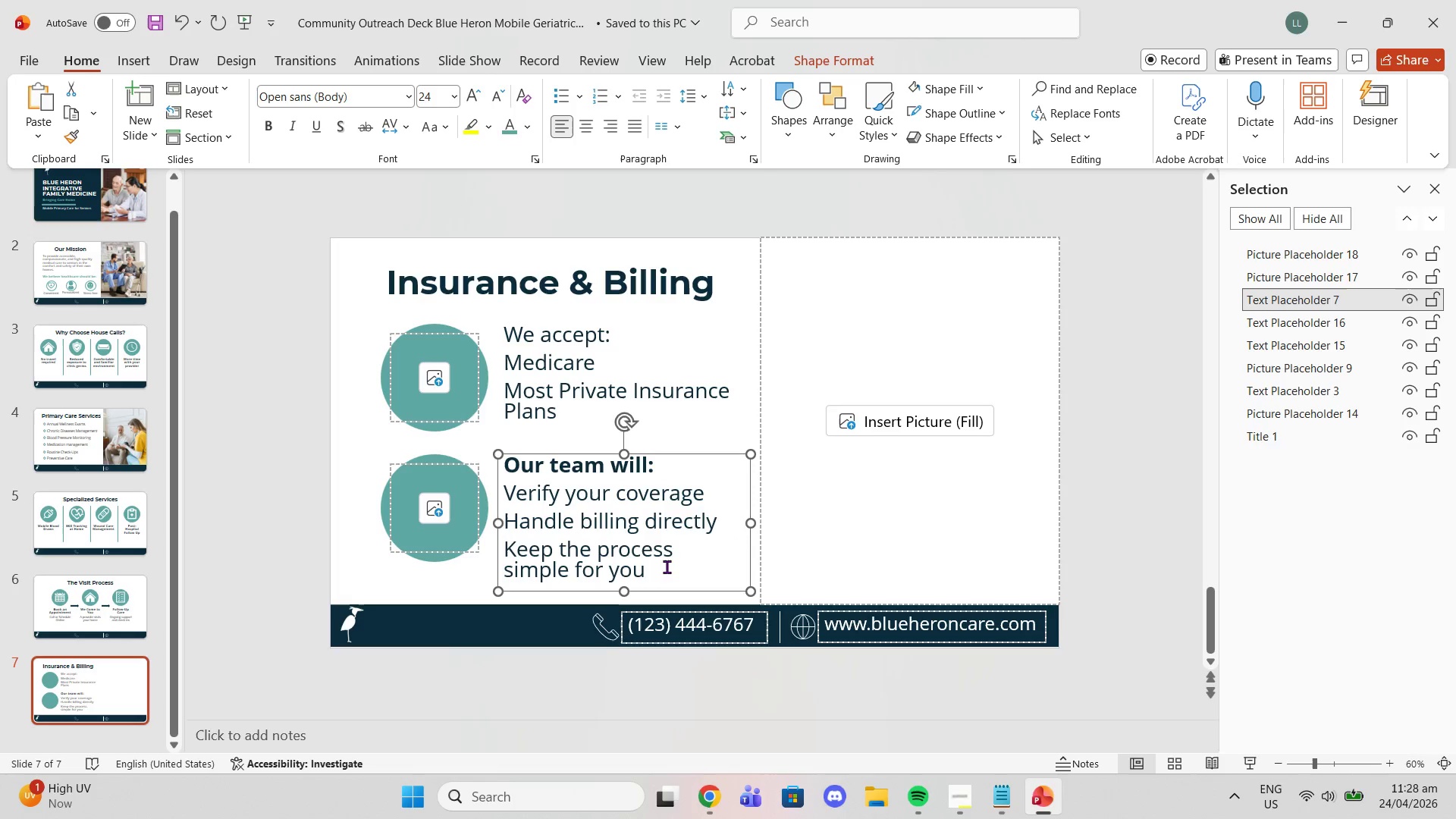 
left_click_drag(start_coordinate=[667, 566], to_coordinate=[485, 502])
 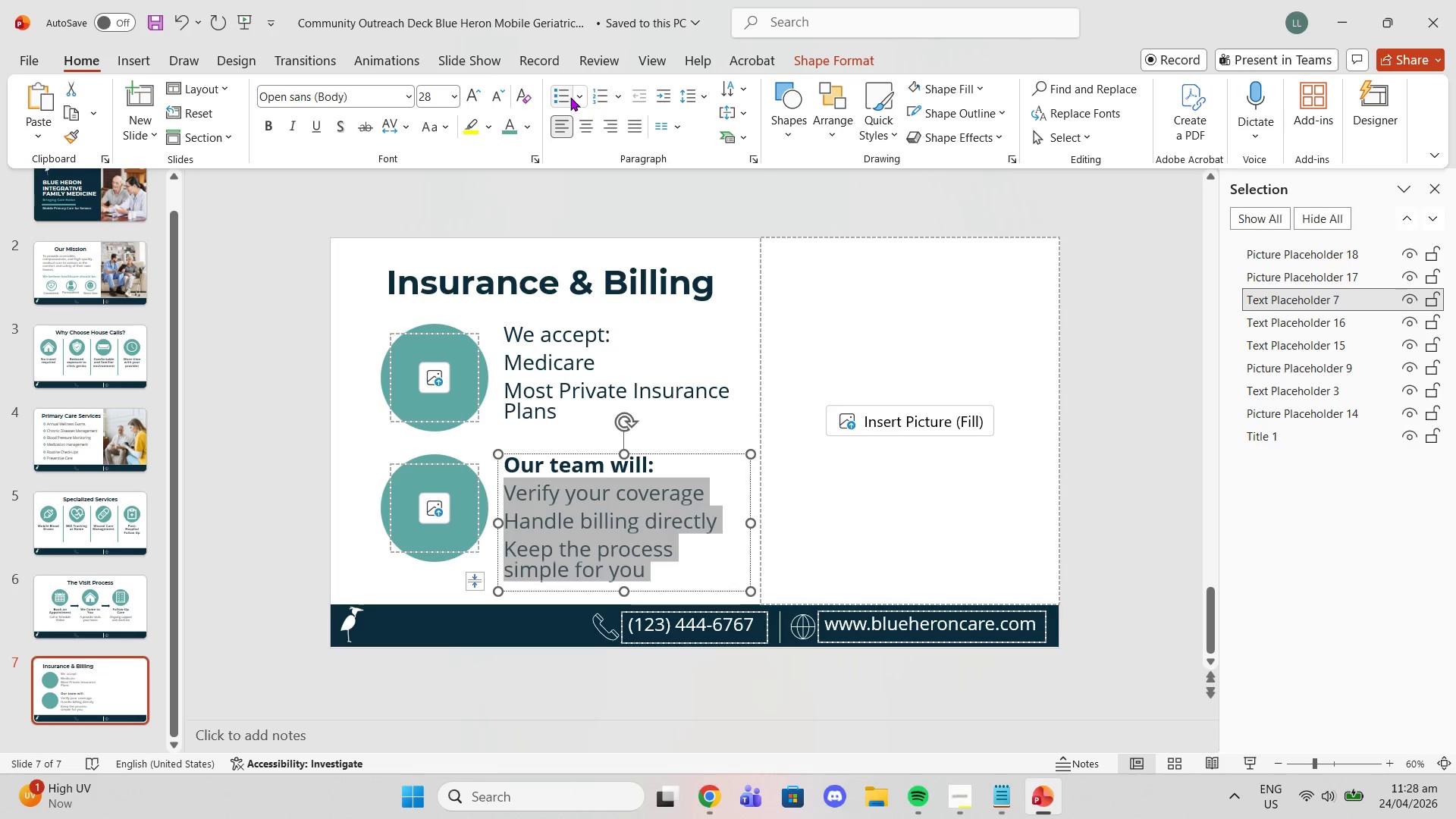 
left_click([570, 97])
 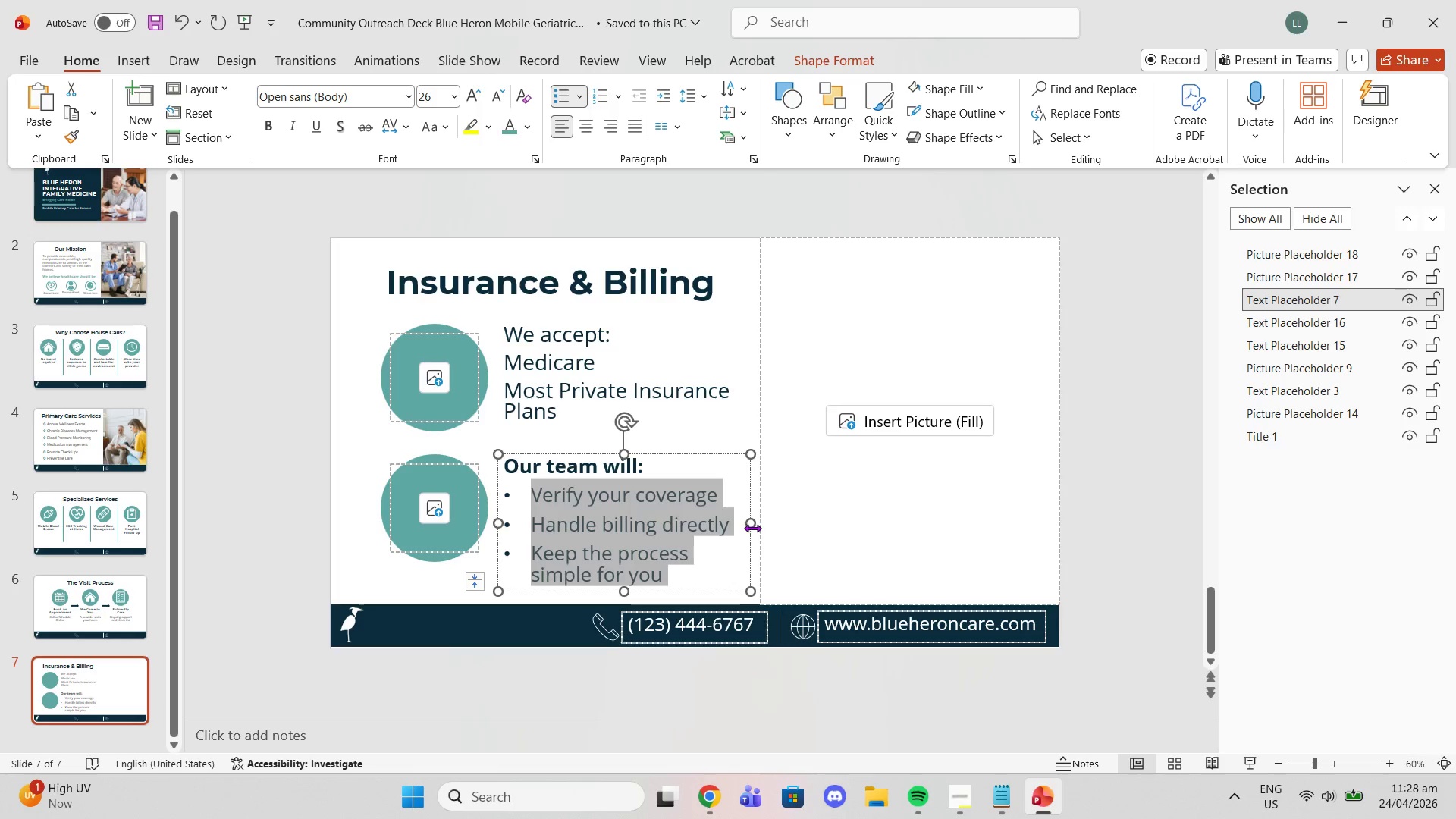 
left_click_drag(start_coordinate=[750, 525], to_coordinate=[761, 526])
 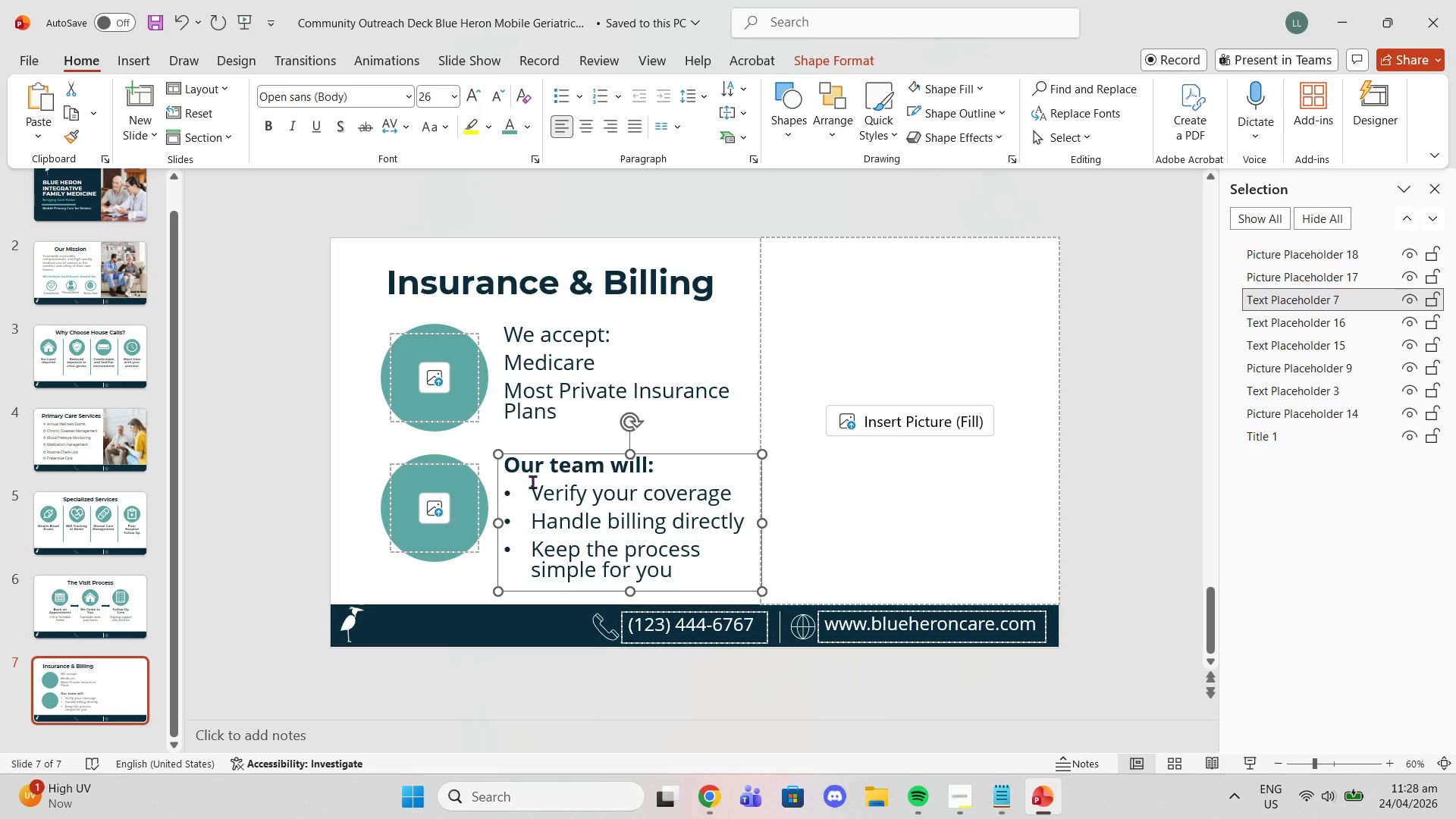 
left_click([526, 469])
 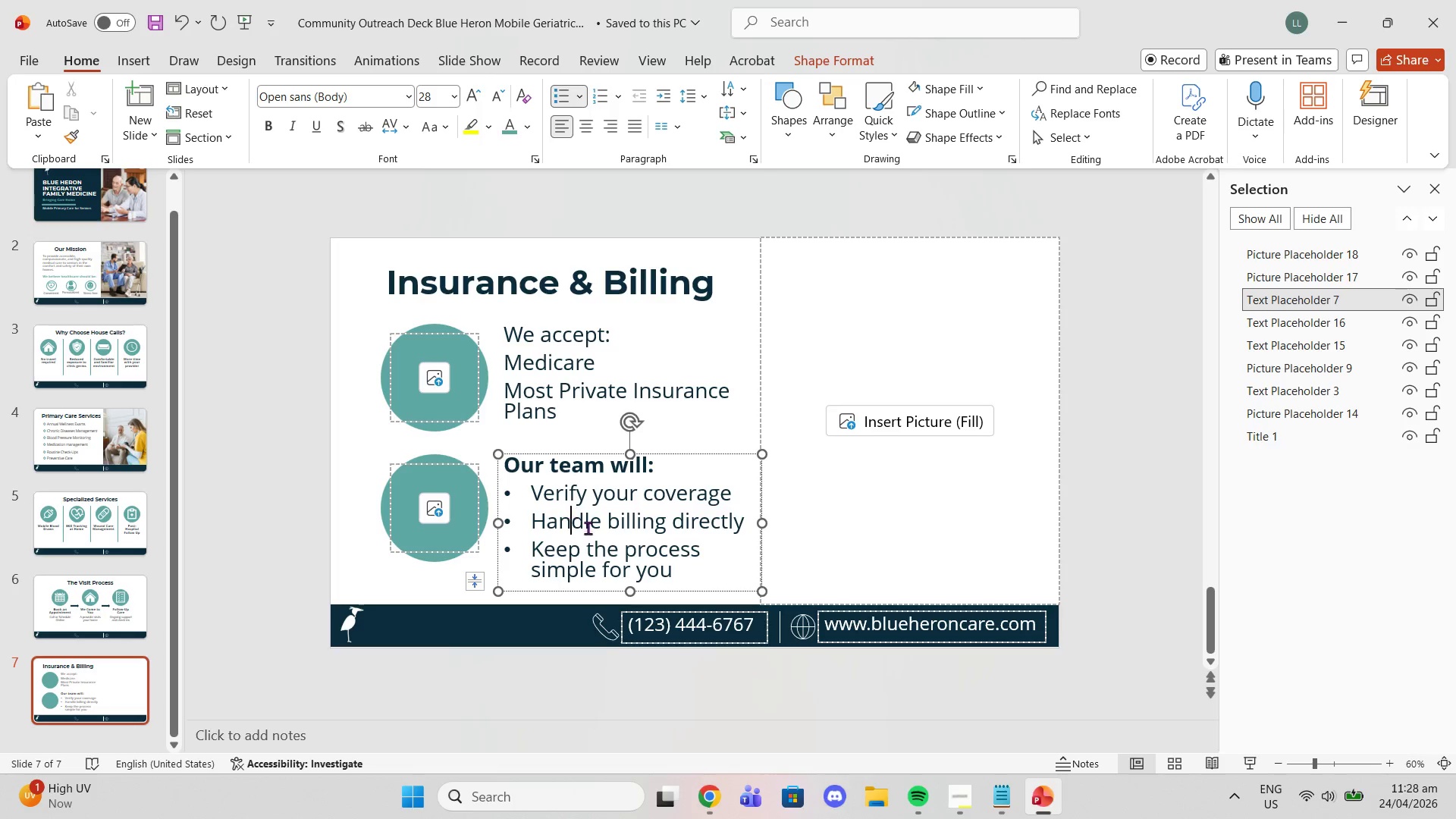 
double_click([600, 549])
 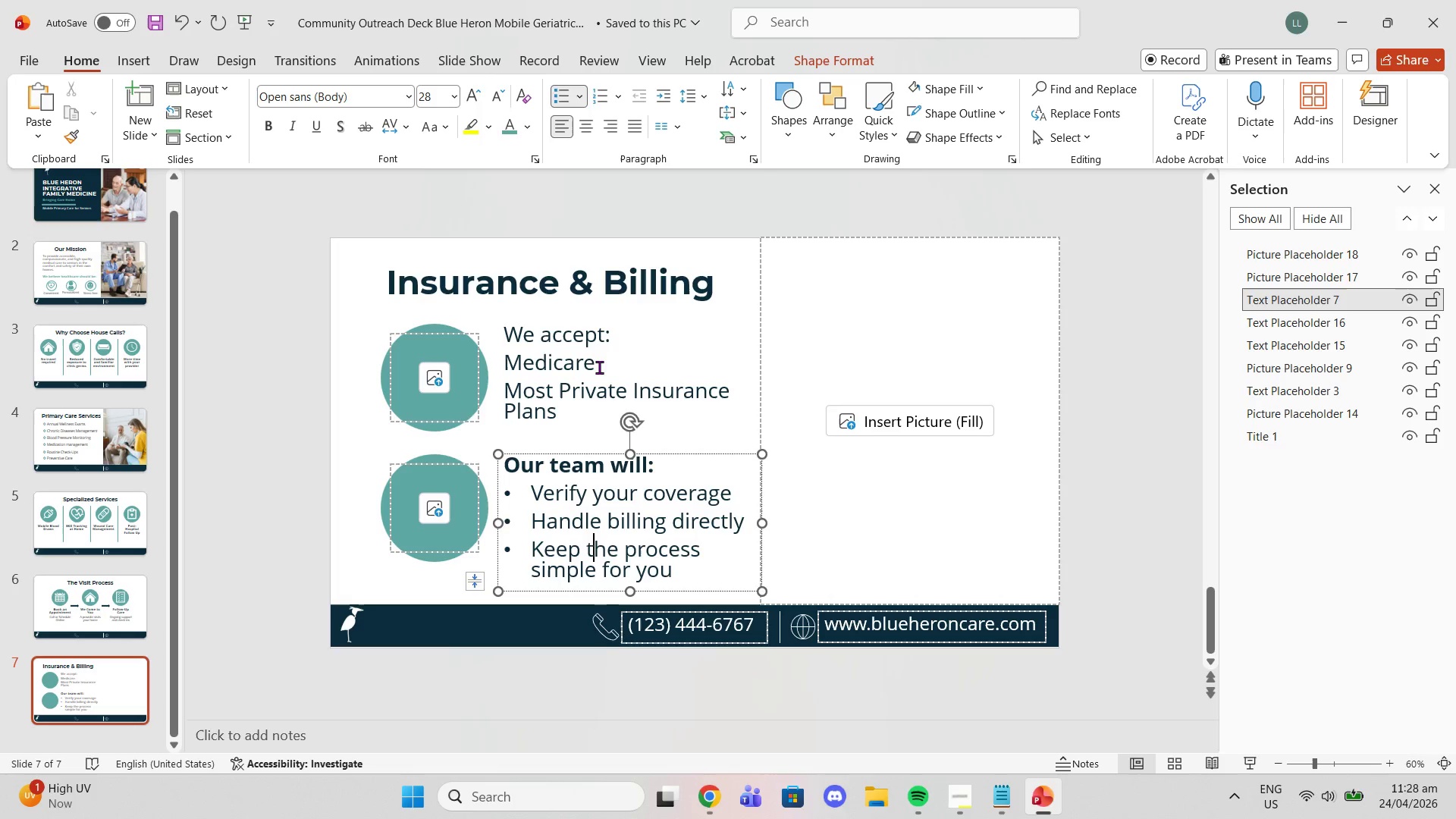 
left_click([598, 365])
 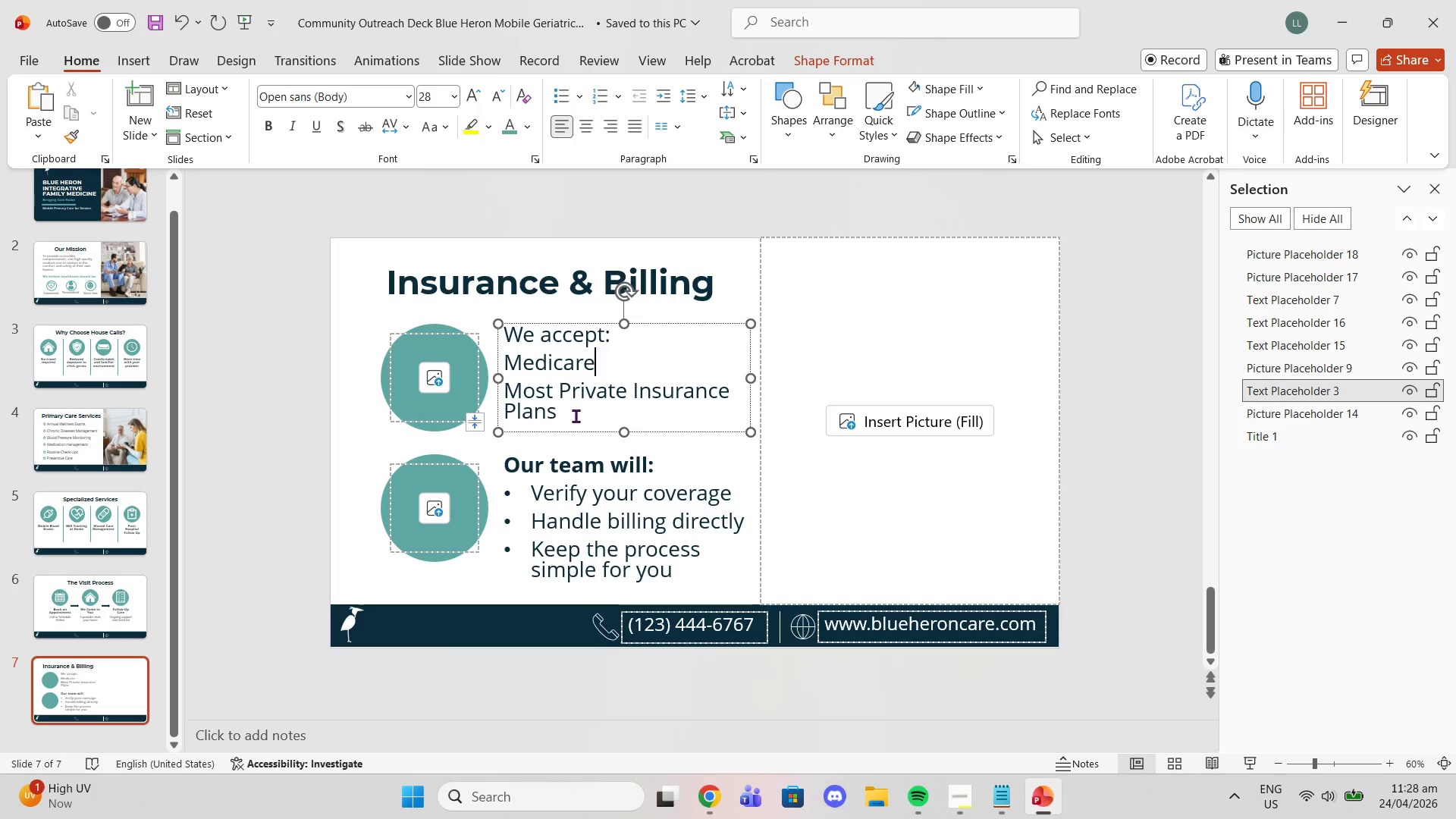 
left_click_drag(start_coordinate=[579, 416], to_coordinate=[451, 289])
 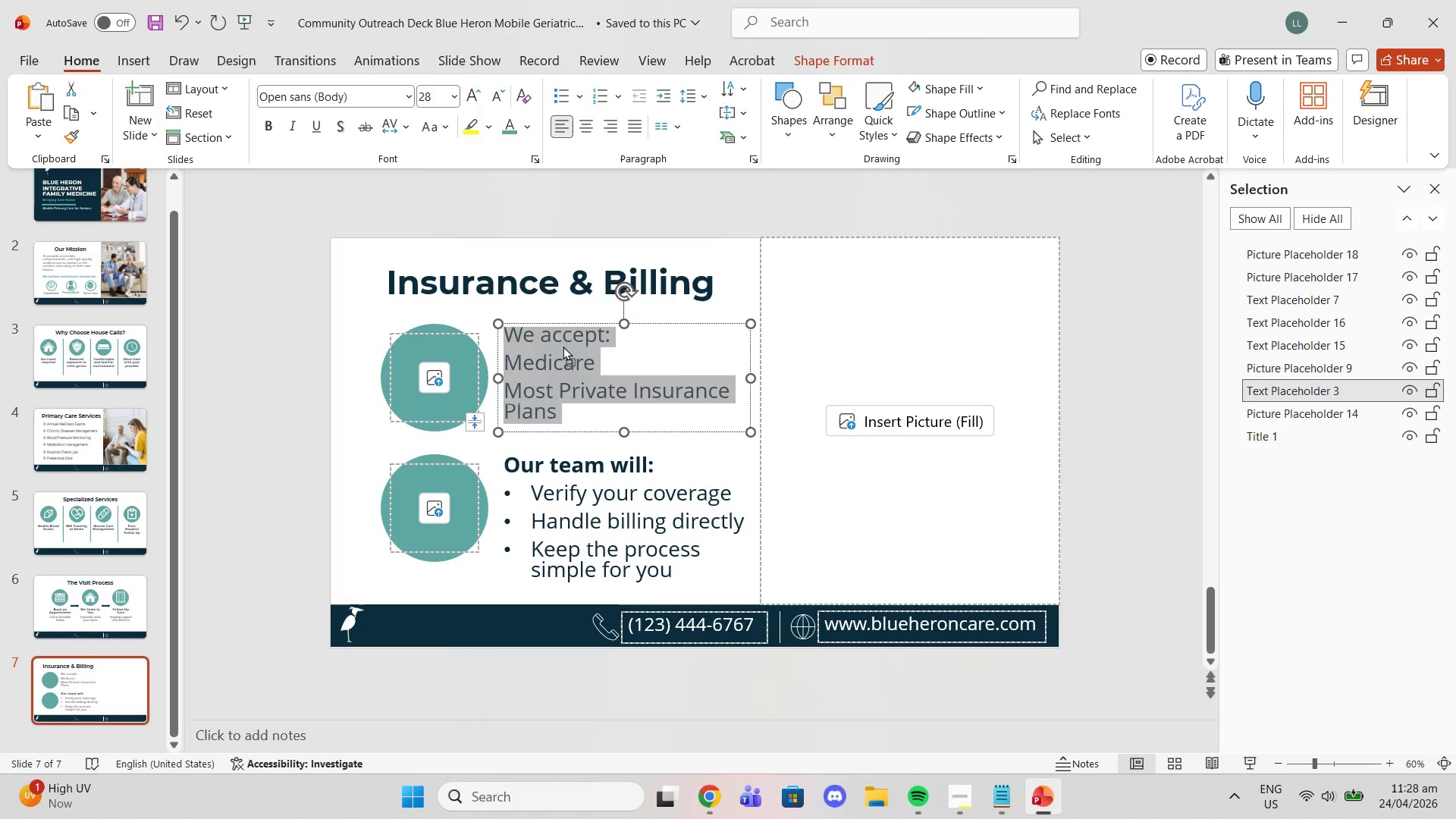 
double_click([553, 335])
 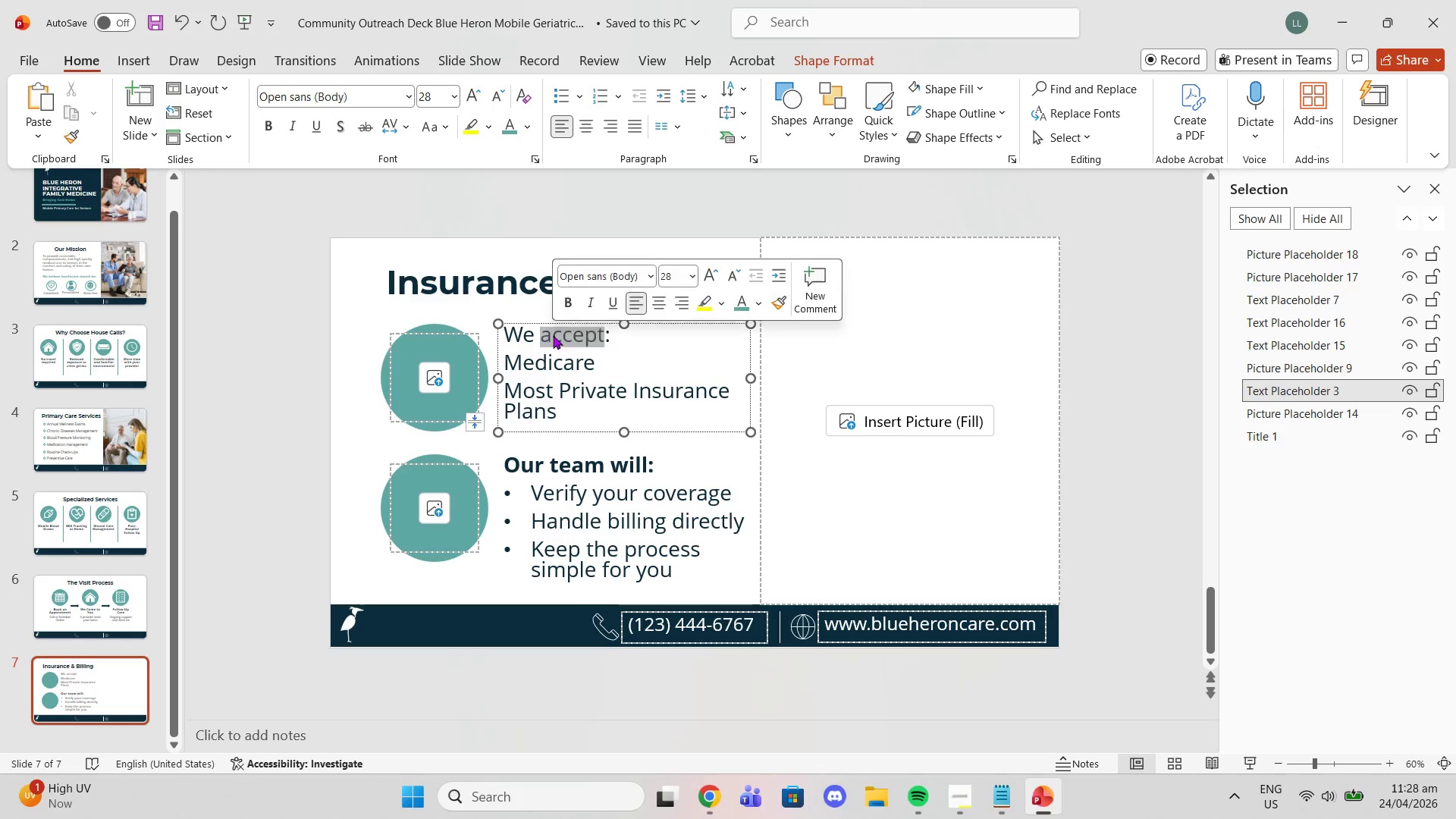 
triple_click([553, 335])
 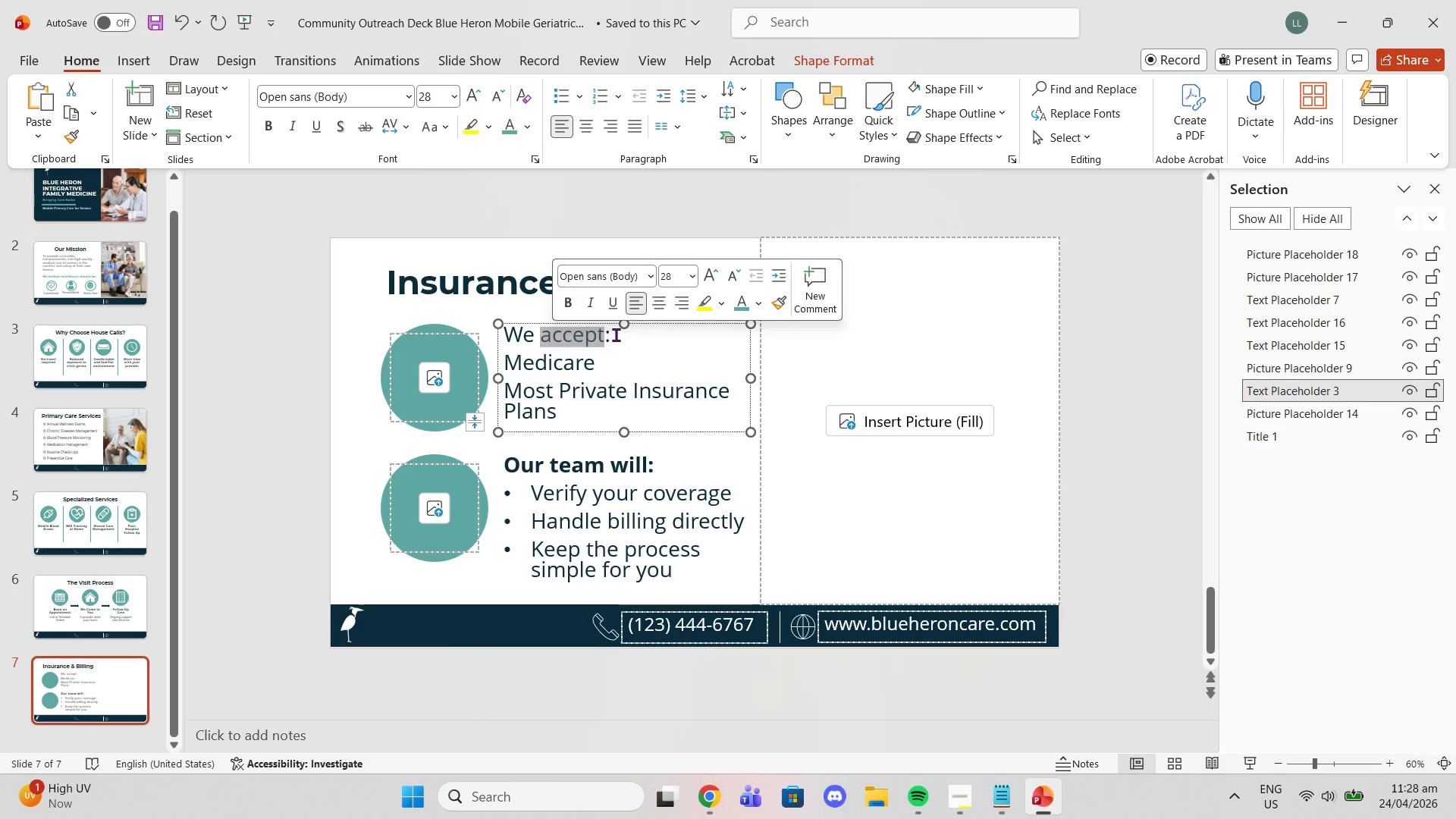 
left_click_drag(start_coordinate=[617, 334], to_coordinate=[466, 312])
 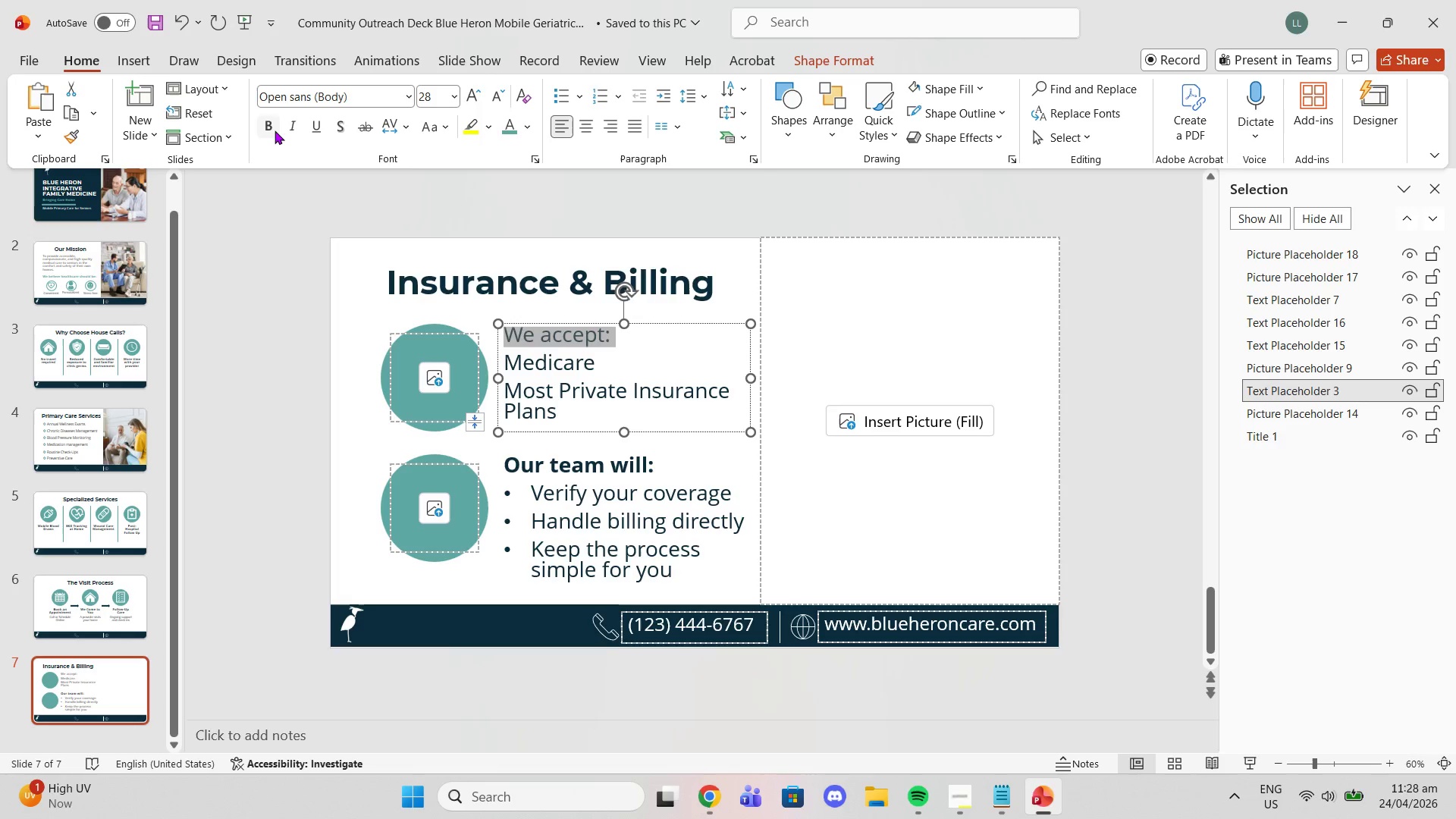 
left_click([272, 130])
 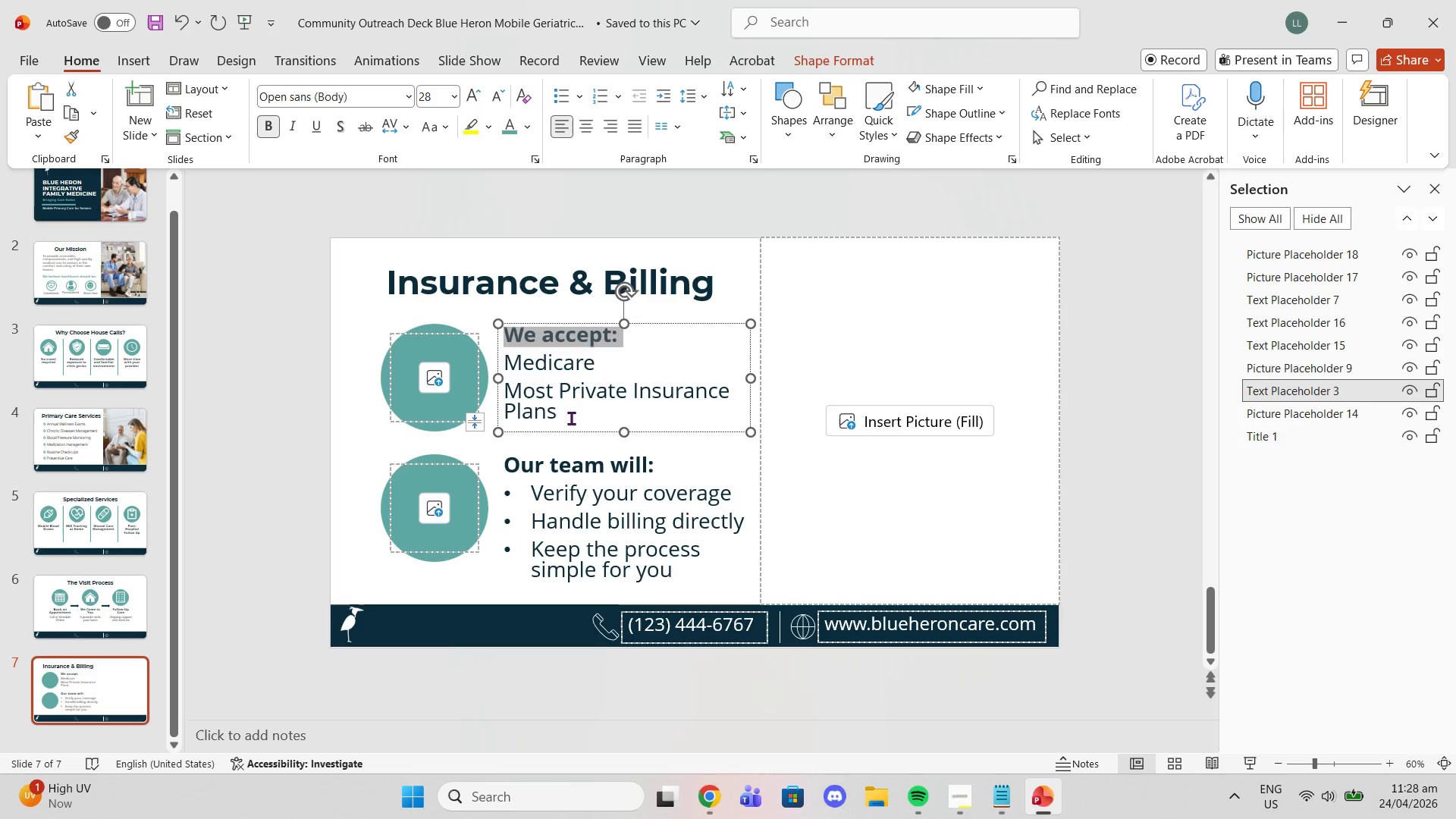 
left_click_drag(start_coordinate=[571, 418], to_coordinate=[492, 357])
 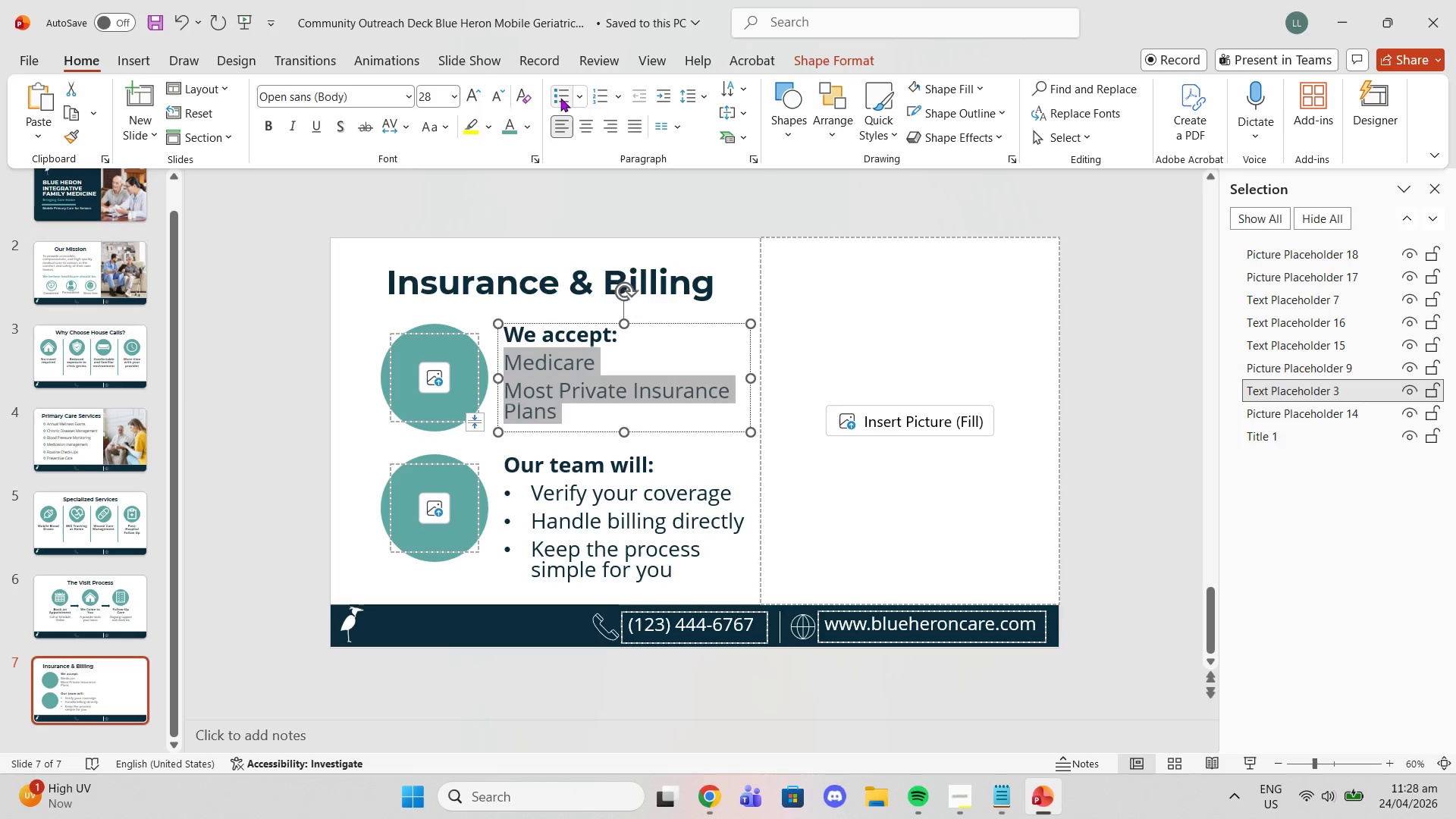 
left_click([560, 98])
 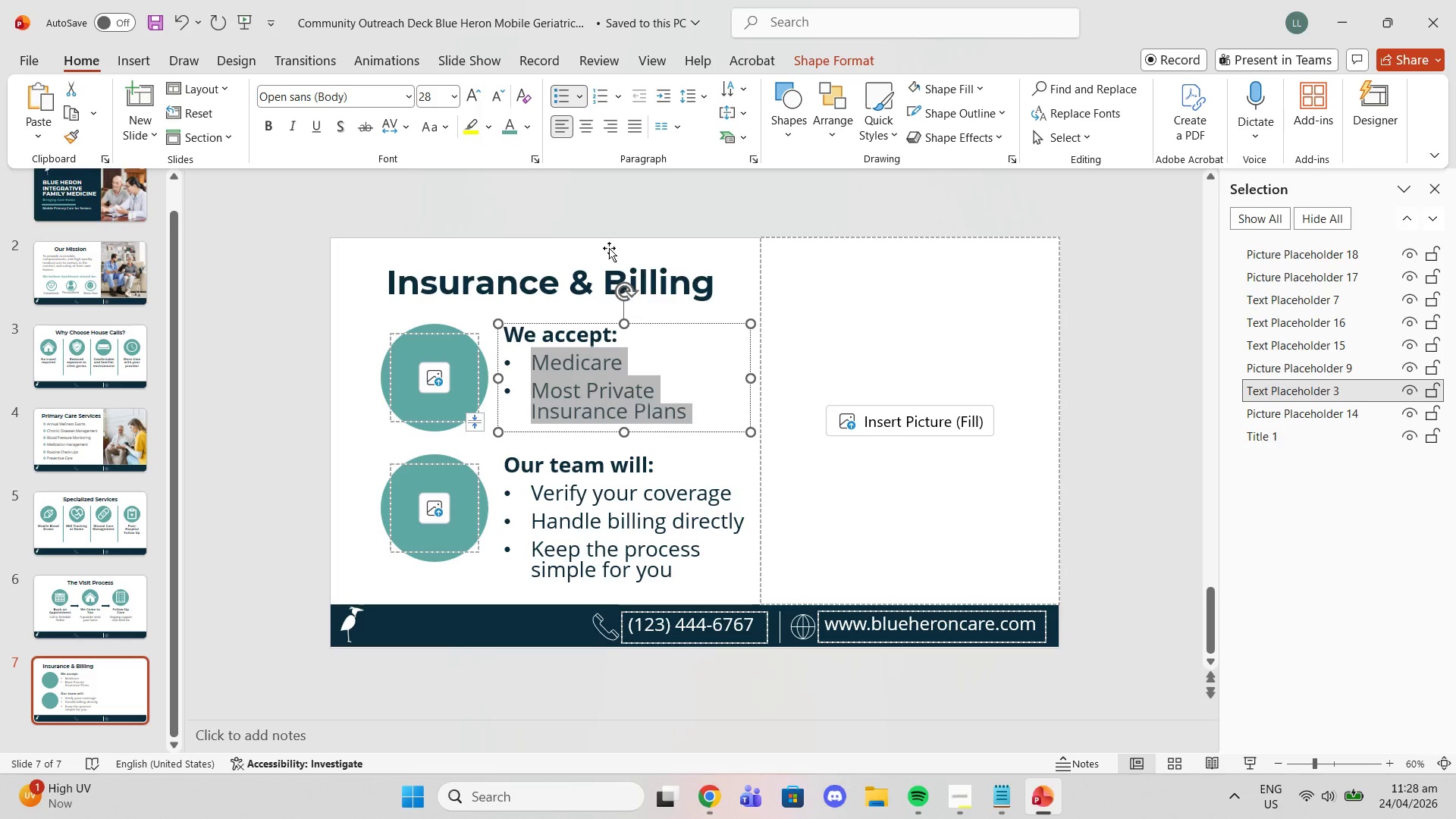 
left_click([662, 364])
 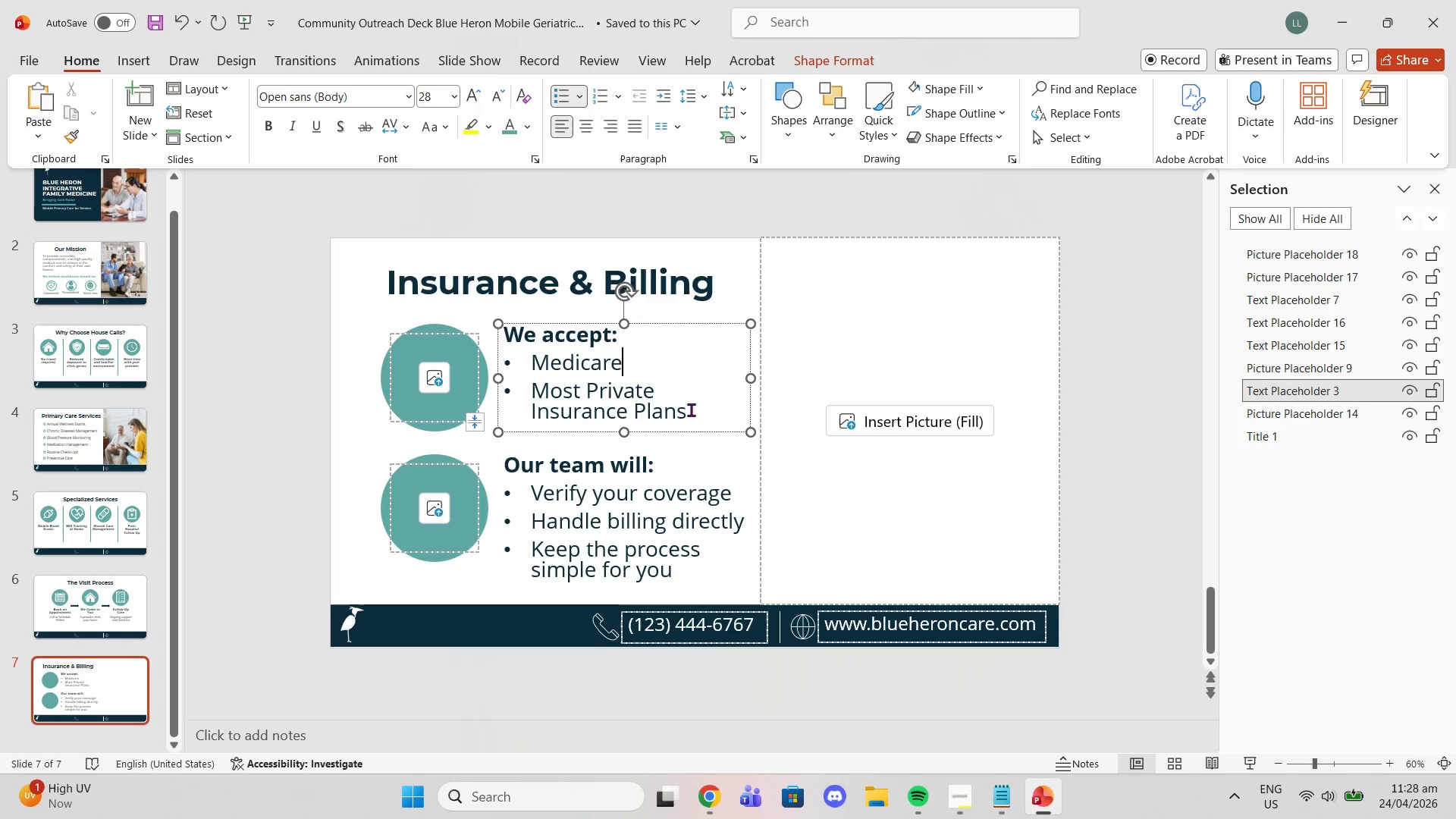 
left_click_drag(start_coordinate=[692, 410], to_coordinate=[532, 369])
 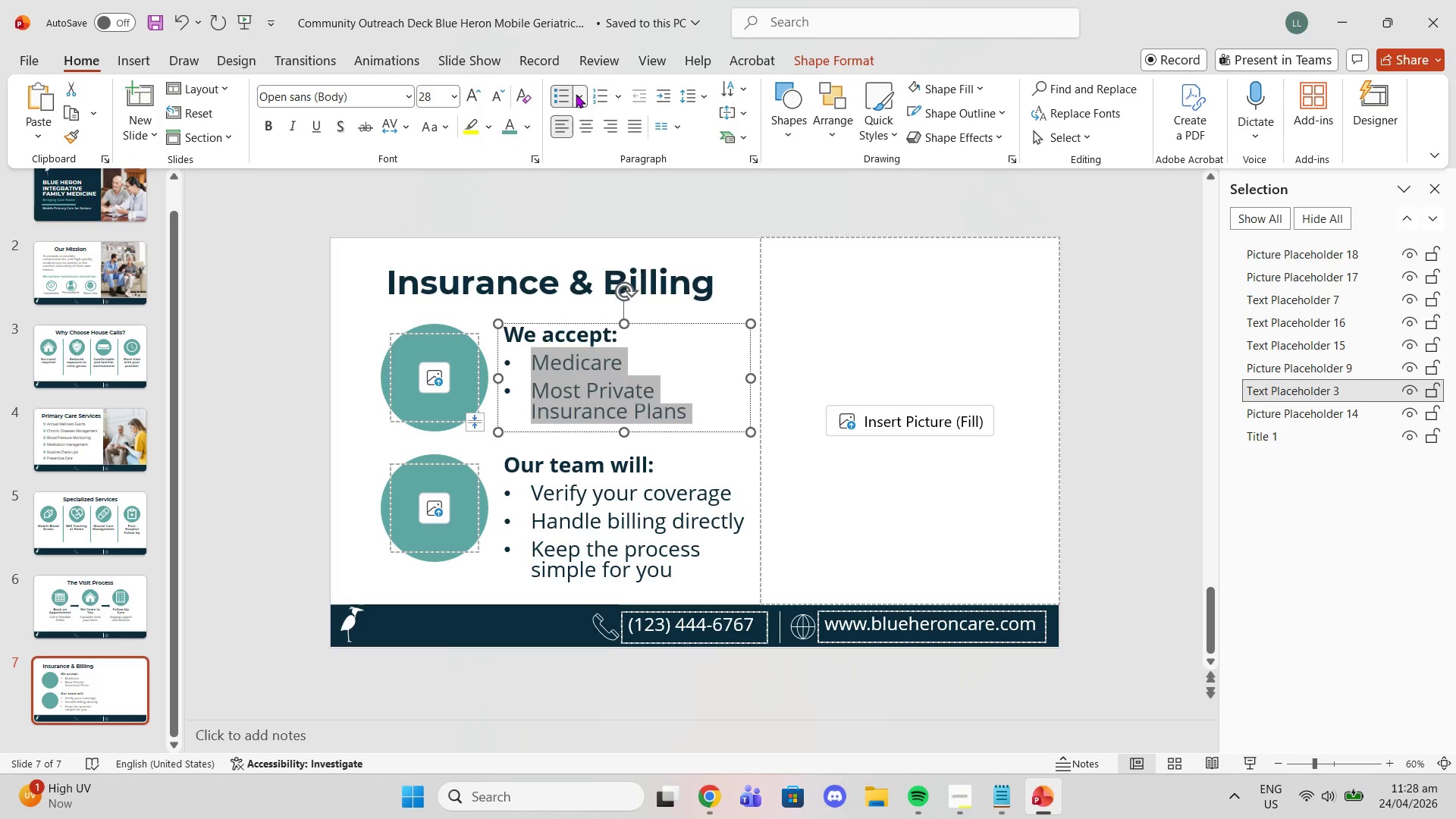 
left_click([576, 94])
 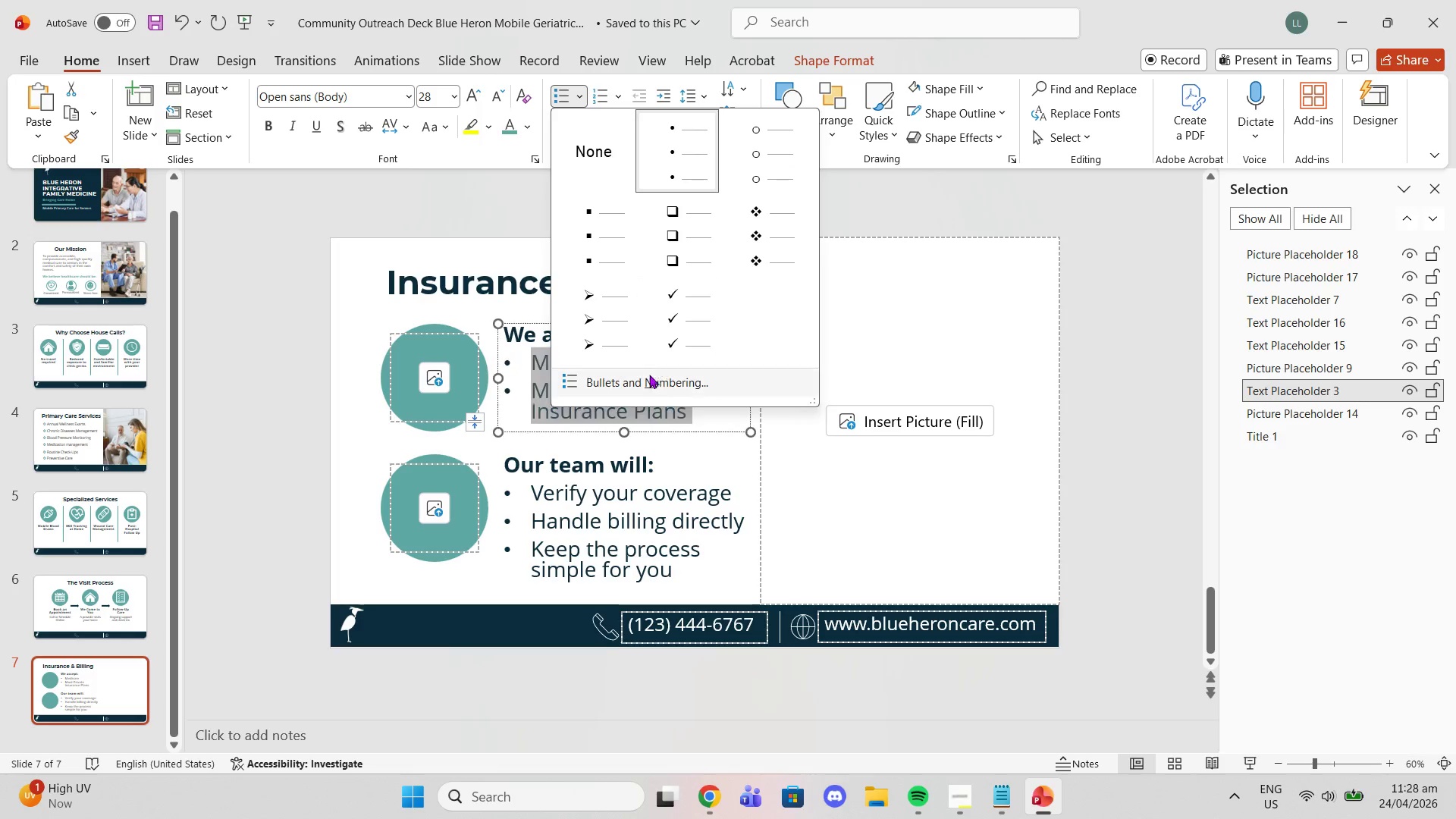 
left_click([647, 380])
 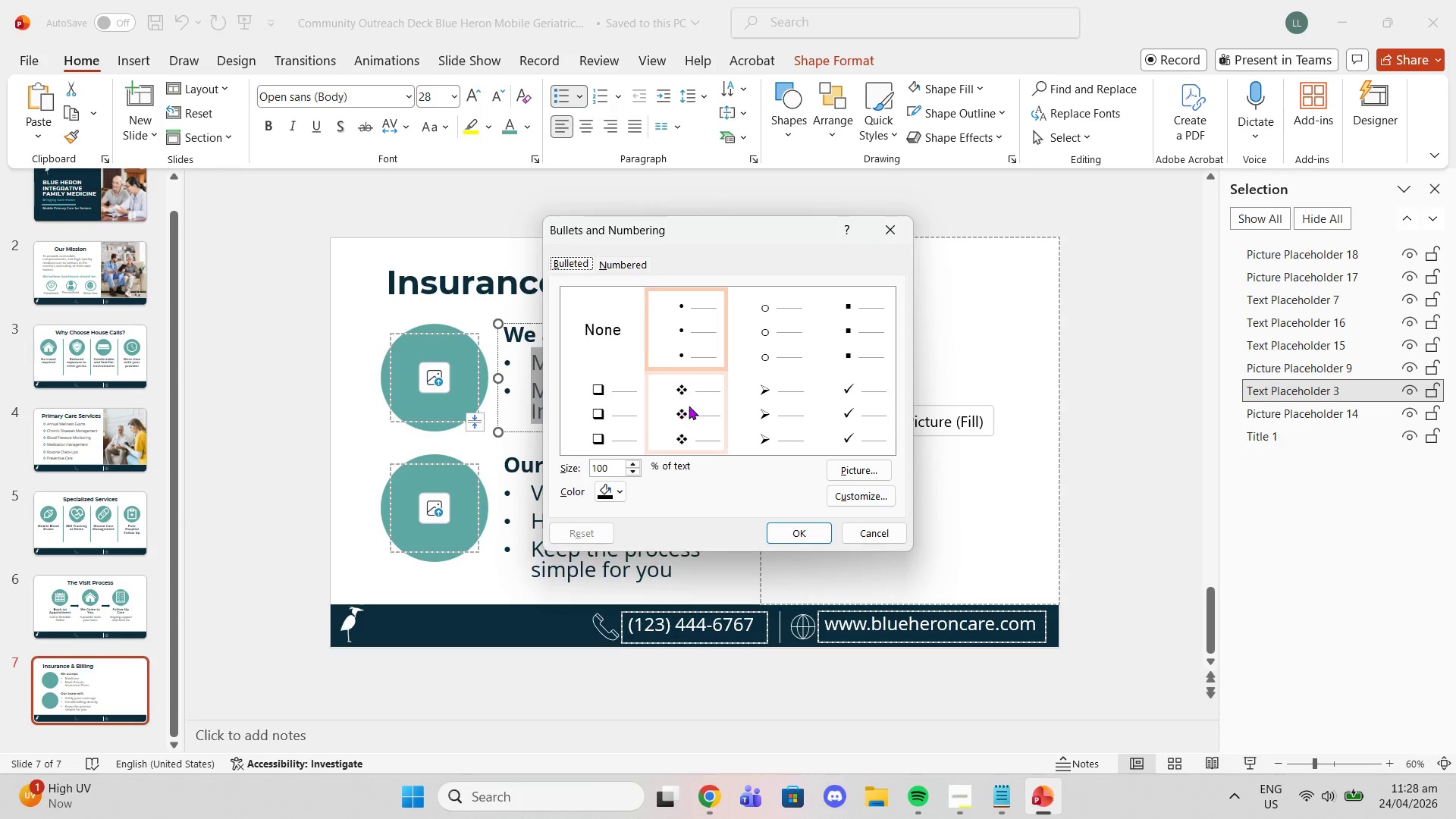 
left_click_drag(start_coordinate=[689, 406], to_coordinate=[686, 406])
 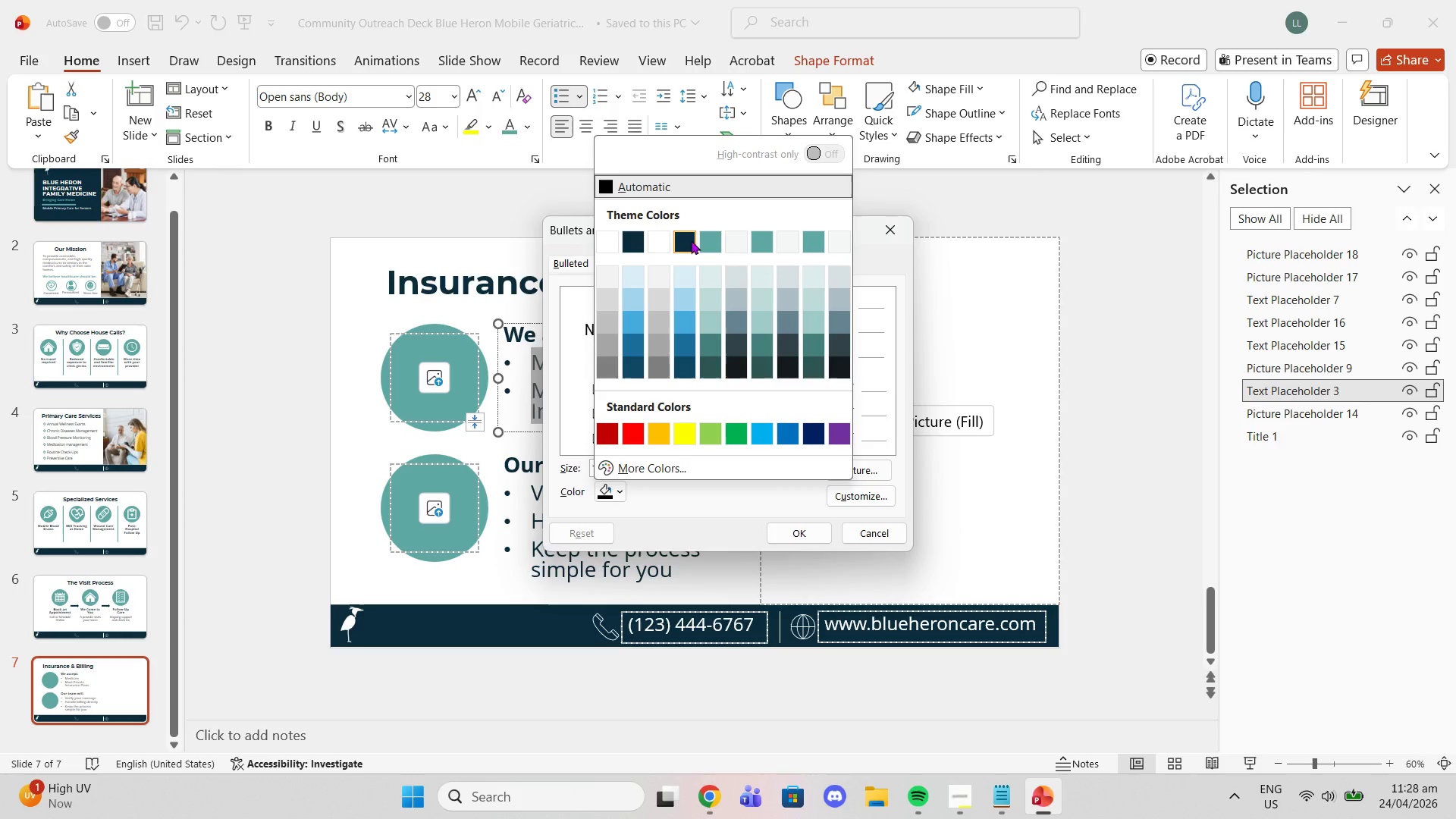 
left_click([710, 240])
 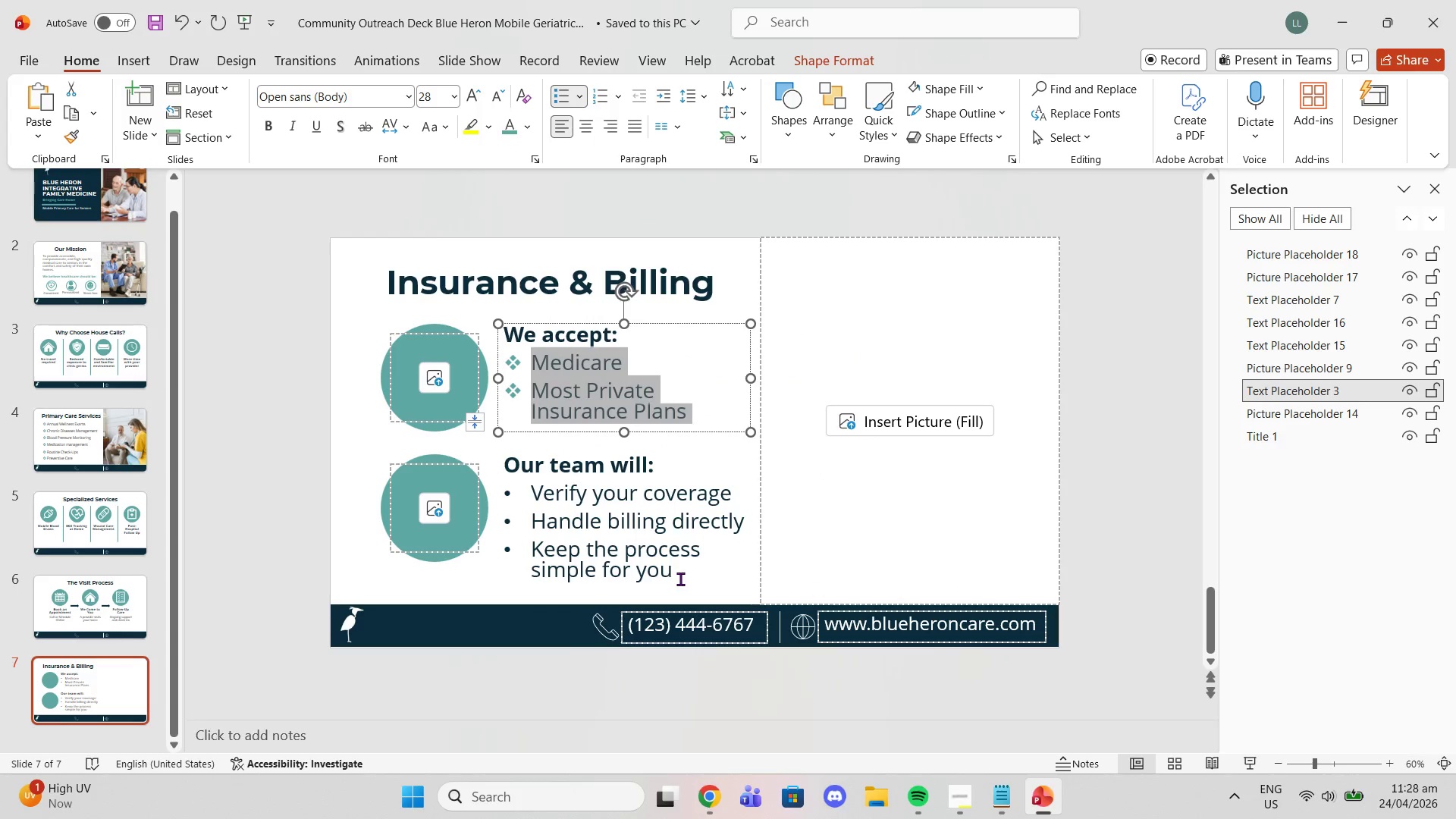 
left_click_drag(start_coordinate=[677, 569], to_coordinate=[538, 494])
 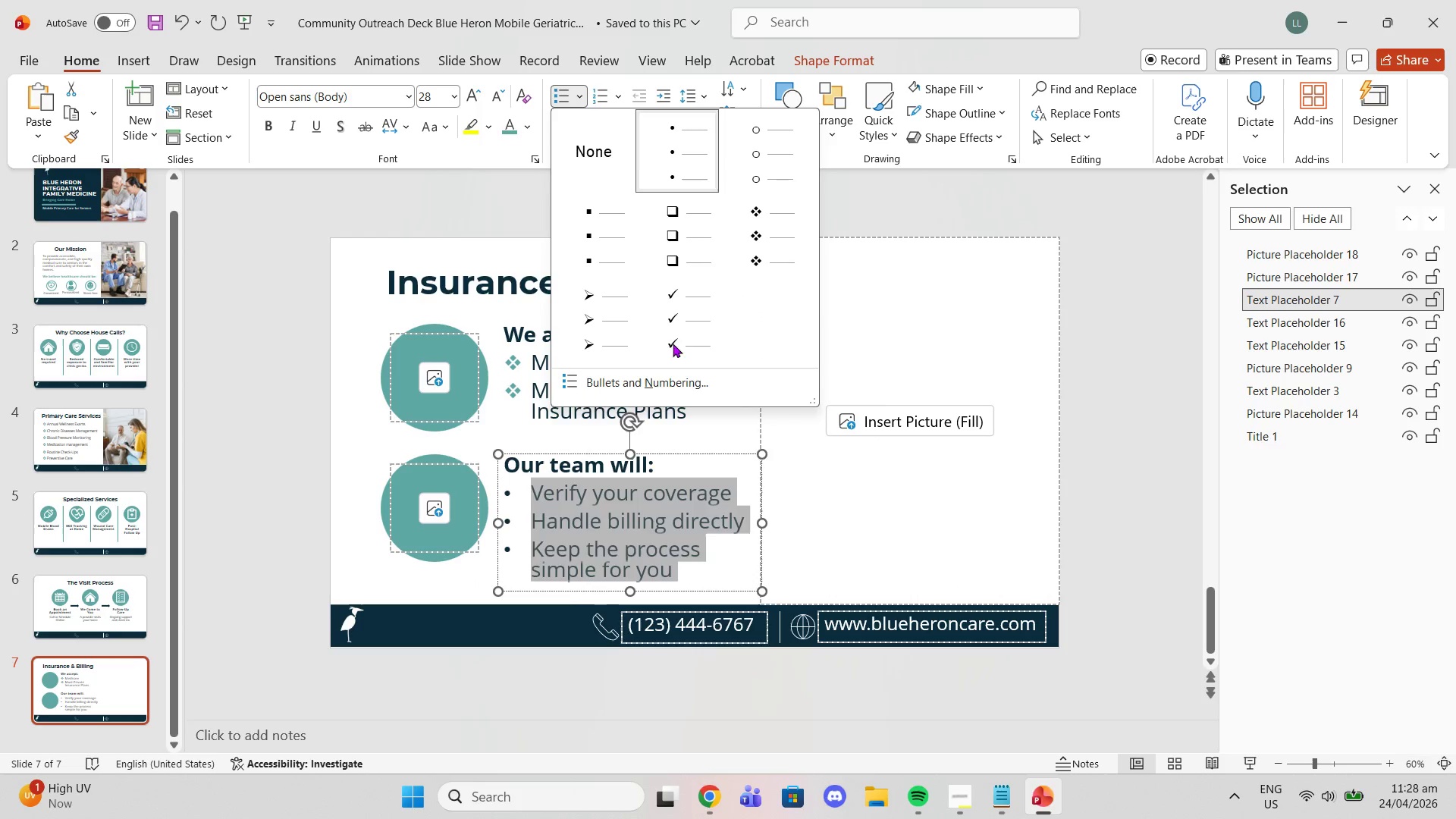 
left_click([761, 229])
 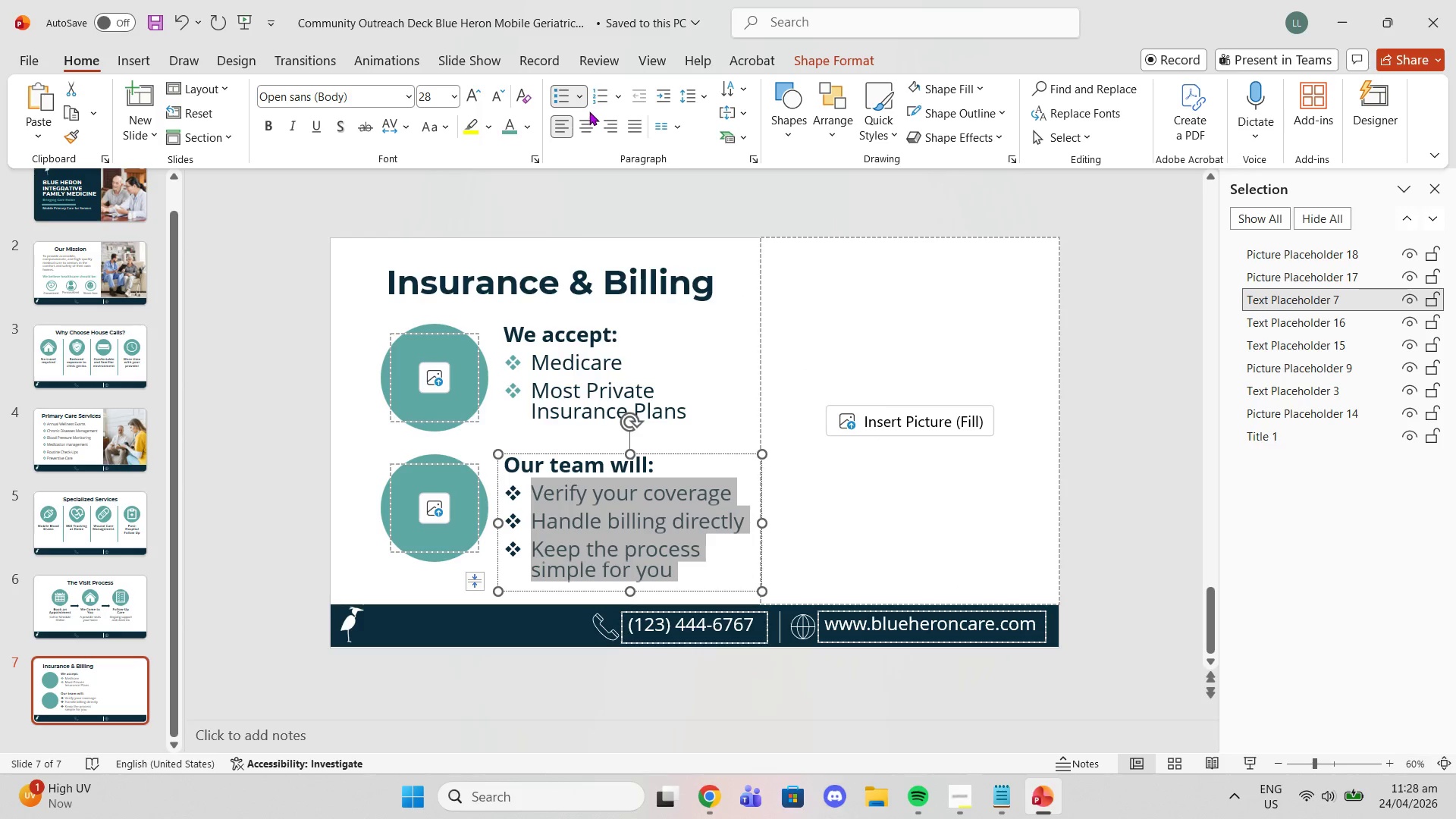 
left_click([582, 103])
 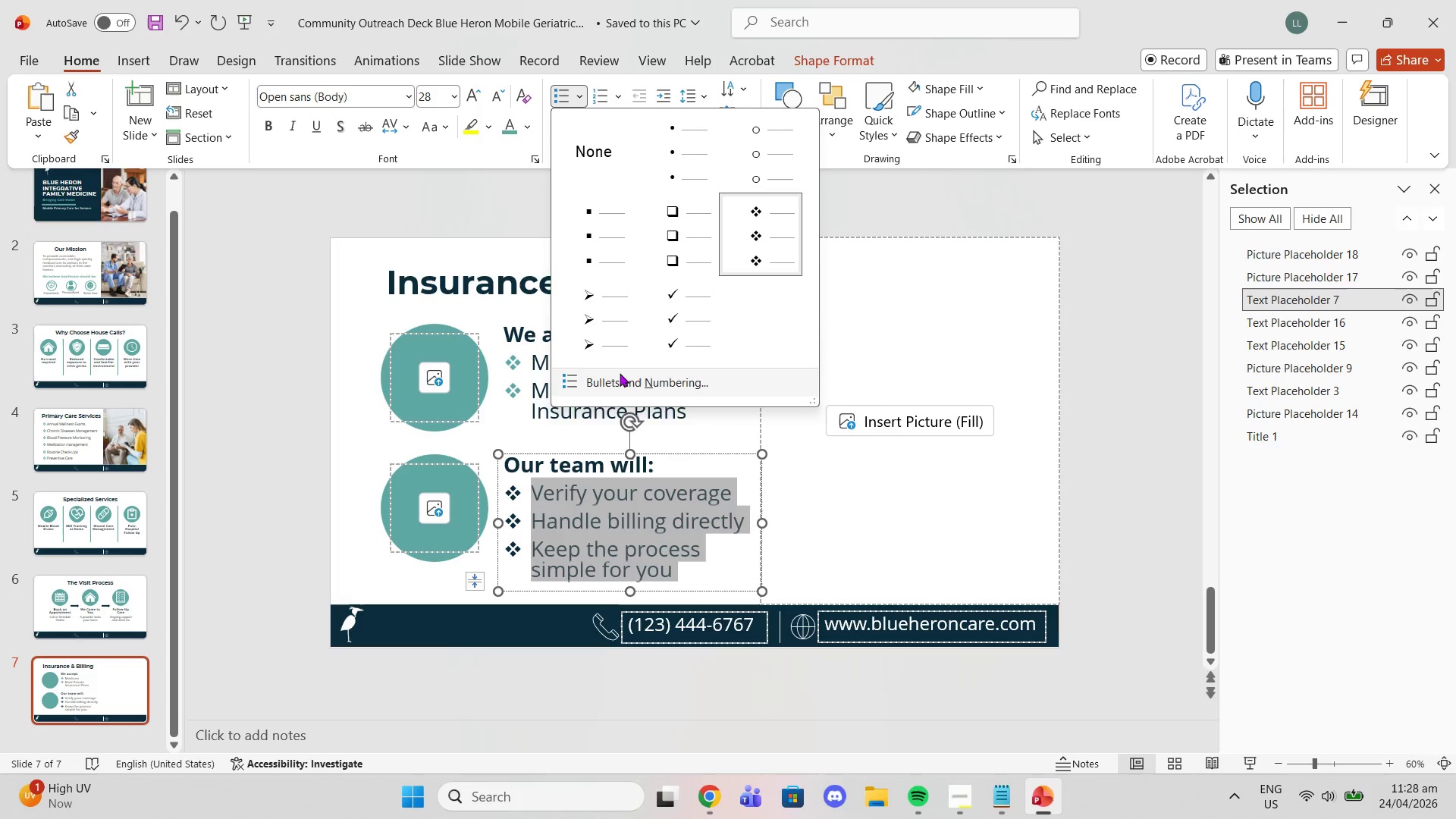 
left_click([620, 373])
 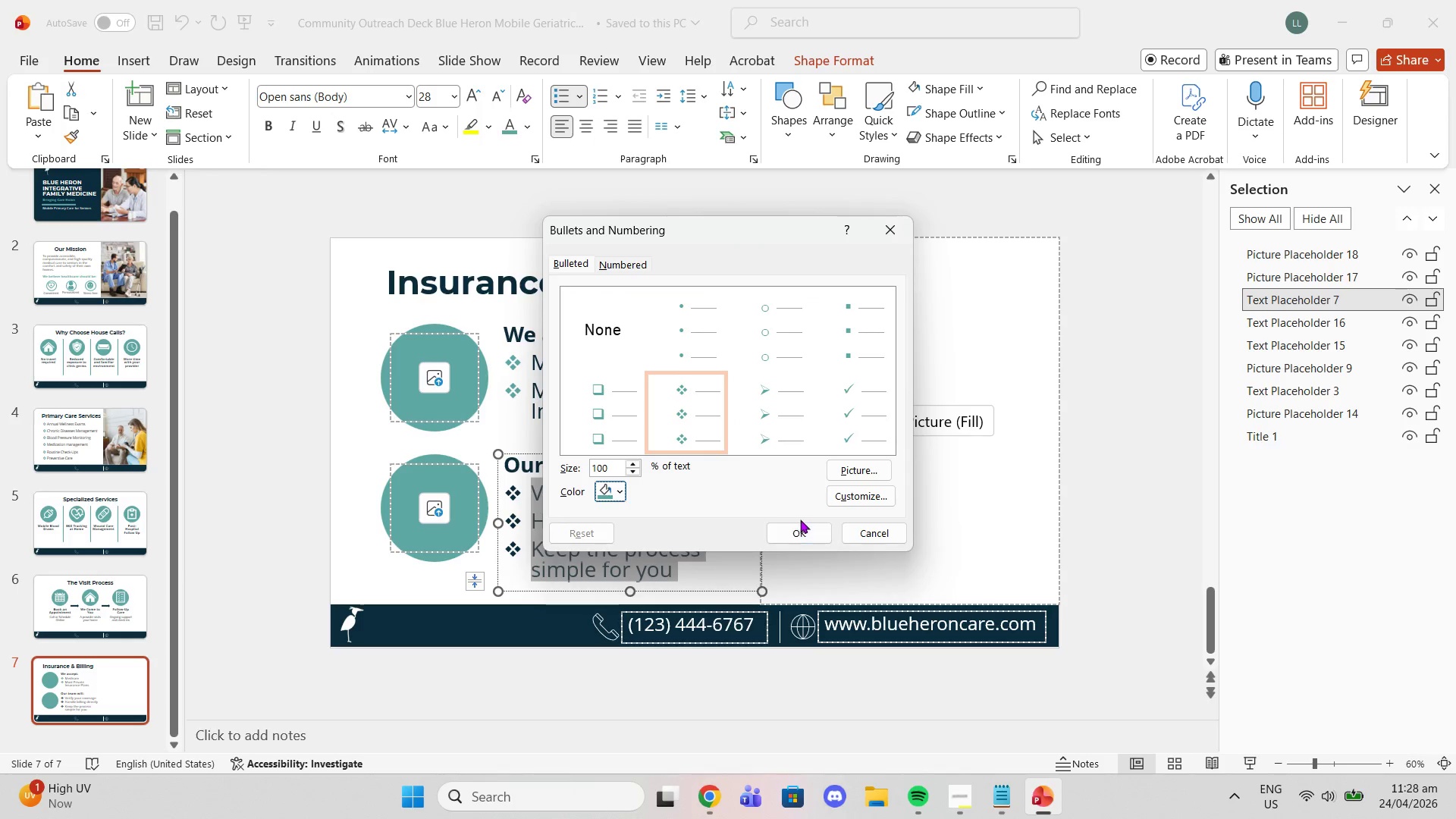 
left_click([792, 535])
 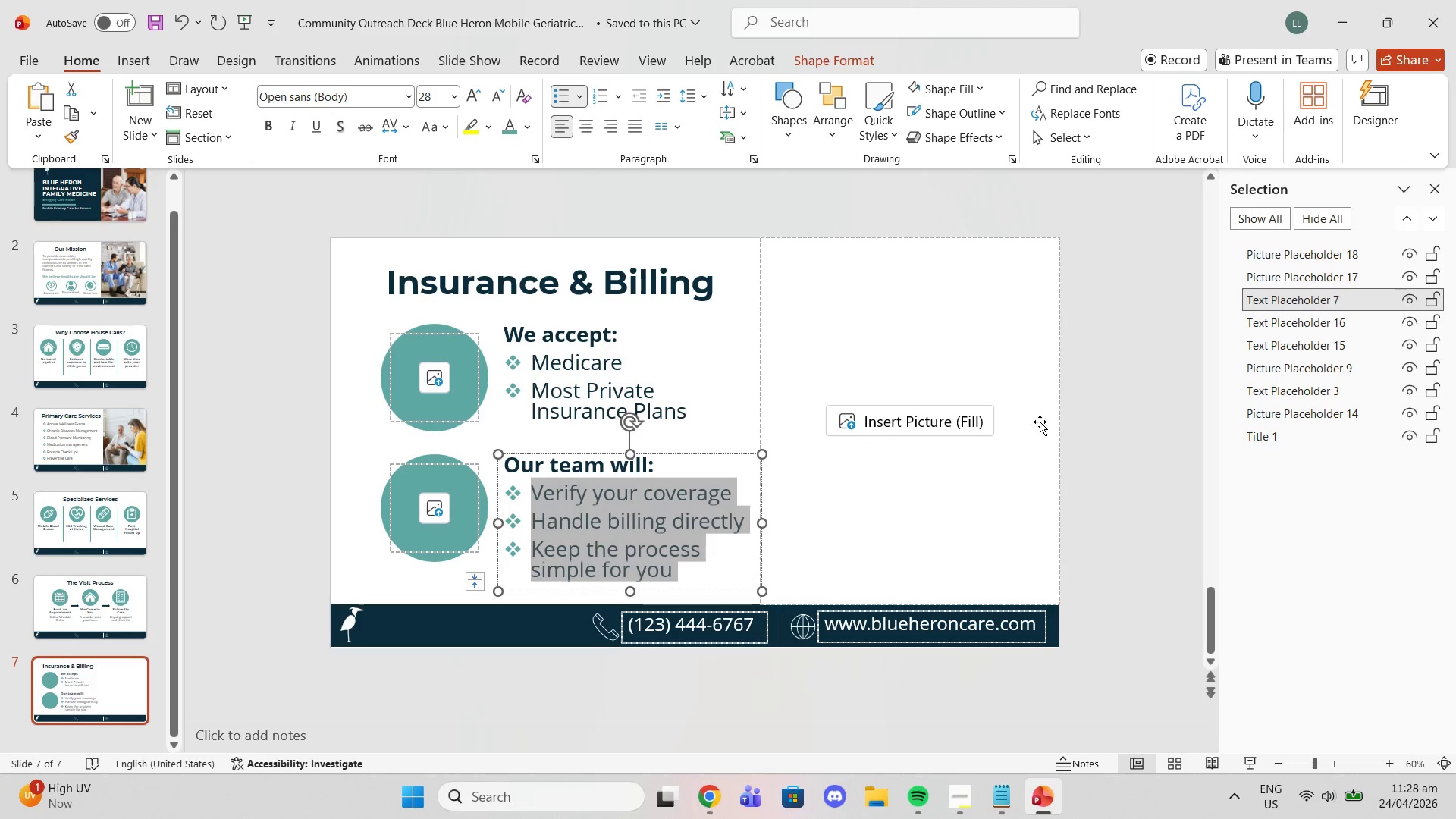 
left_click([1114, 393])
 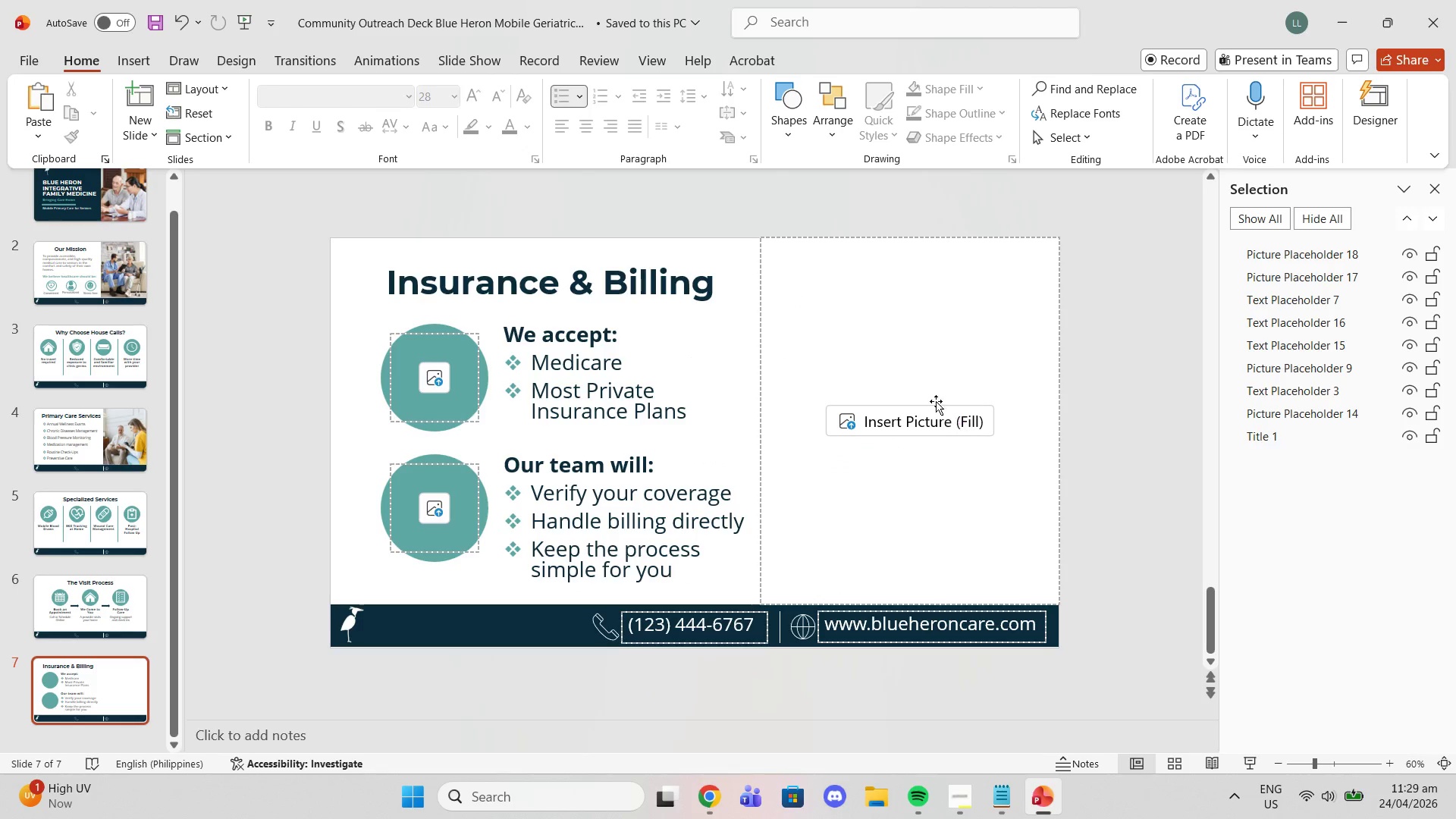 
scroll: coordinate [911, 382], scroll_direction: up, amount: 3.0
 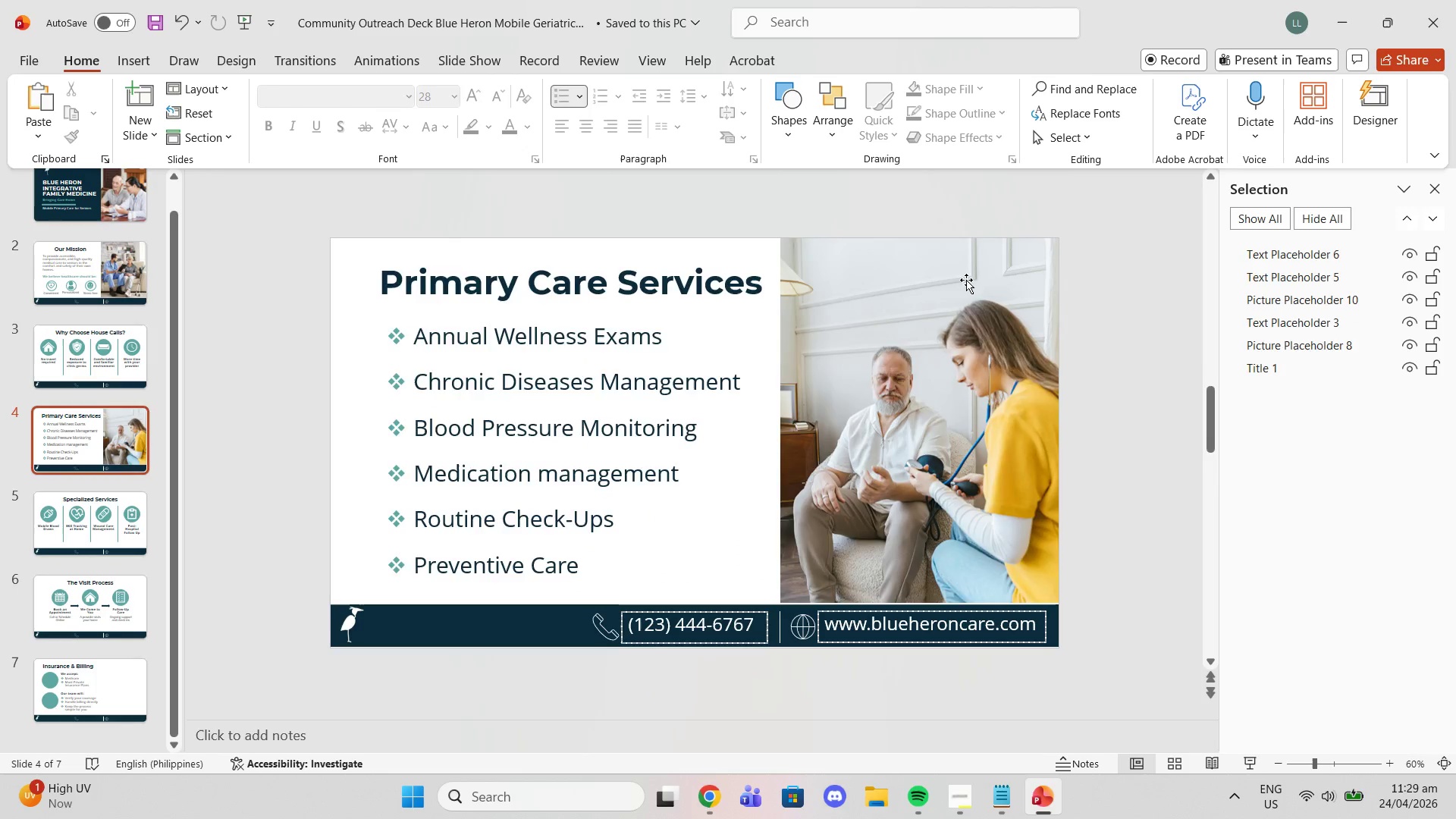 
scroll: coordinate [971, 306], scroll_direction: none, amount: 0.0
 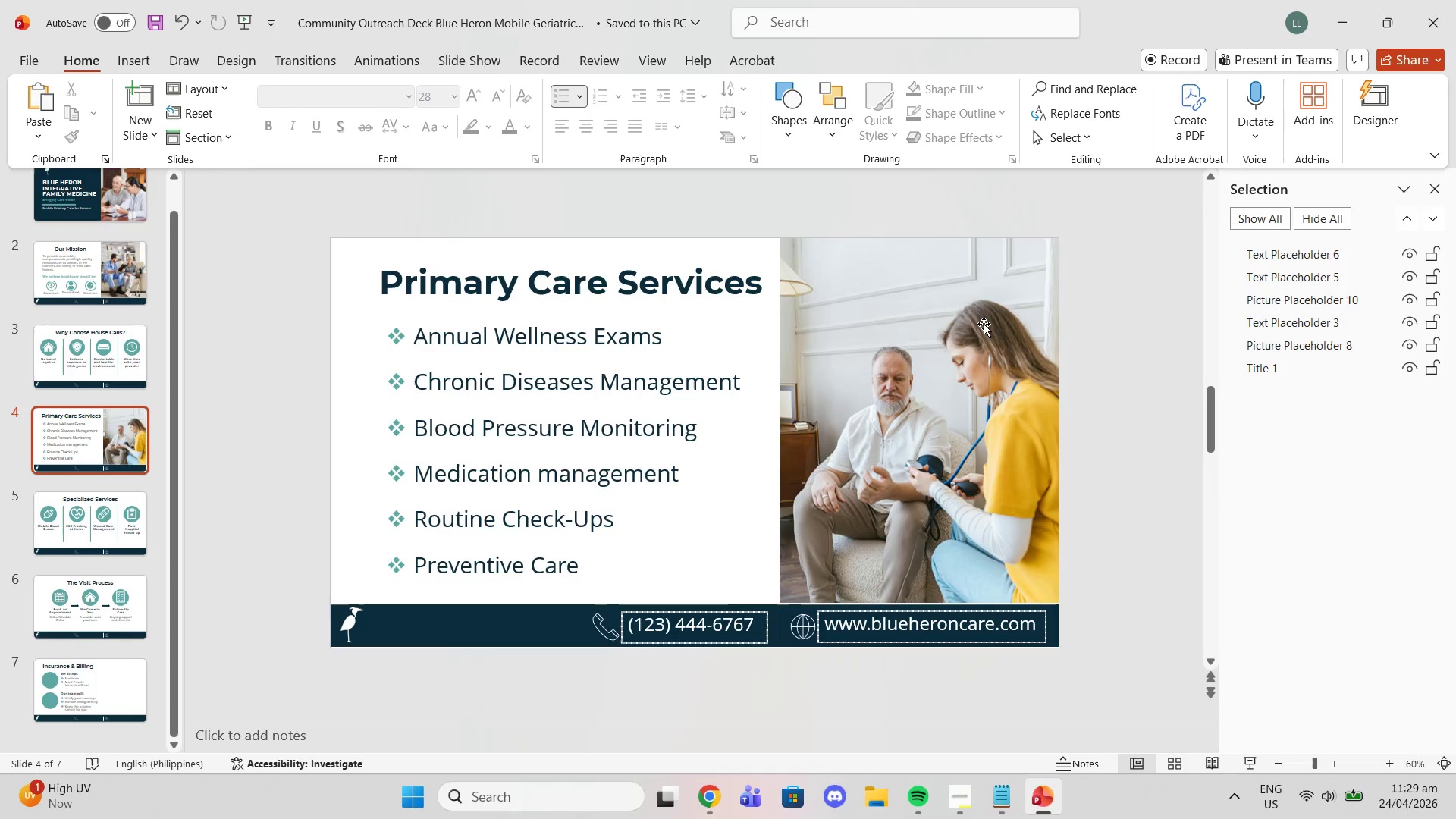 
scroll: coordinate [987, 322], scroll_direction: up, amount: 2.0
 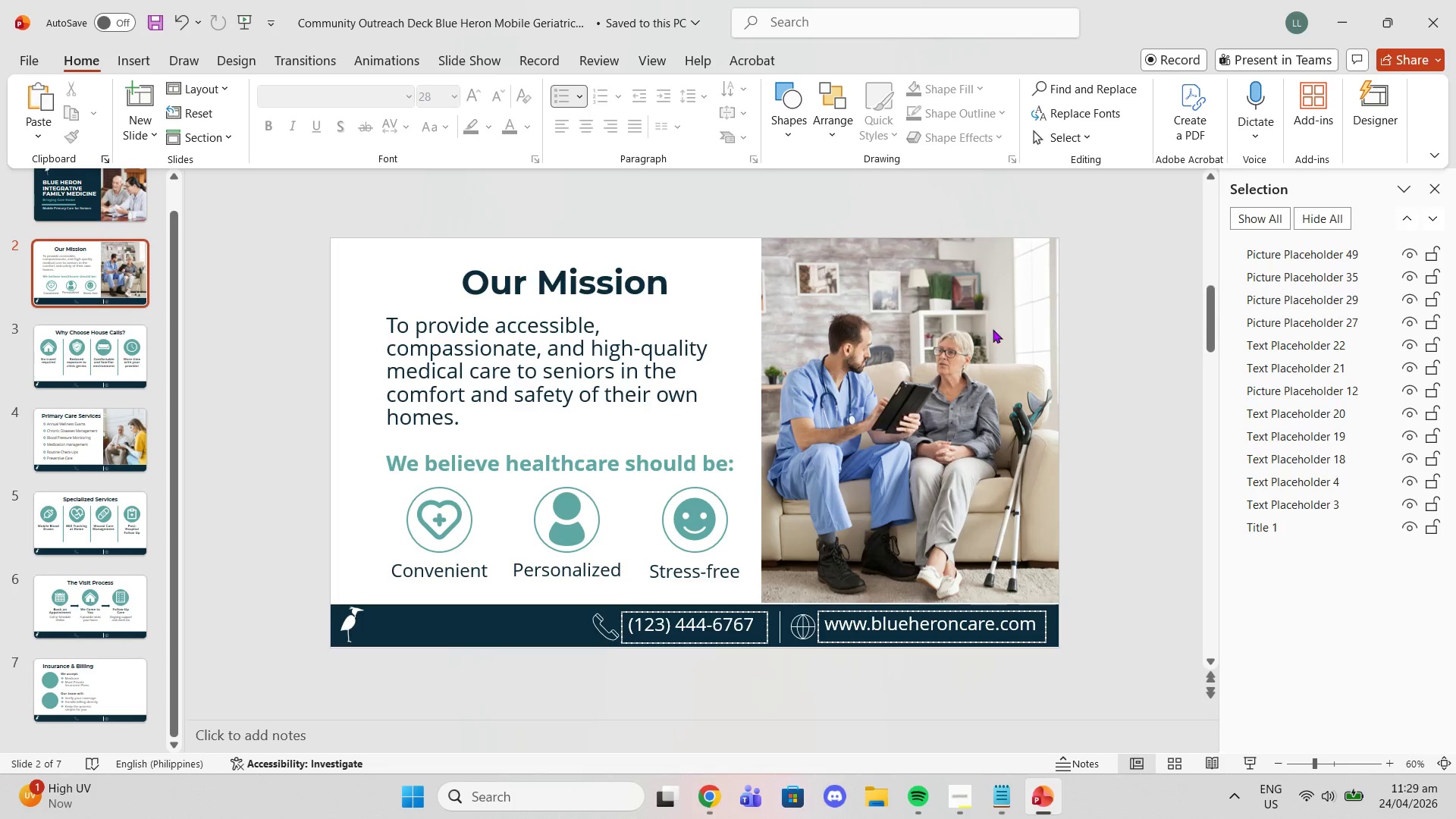 
scroll: coordinate [993, 330], scroll_direction: down, amount: 2.0
 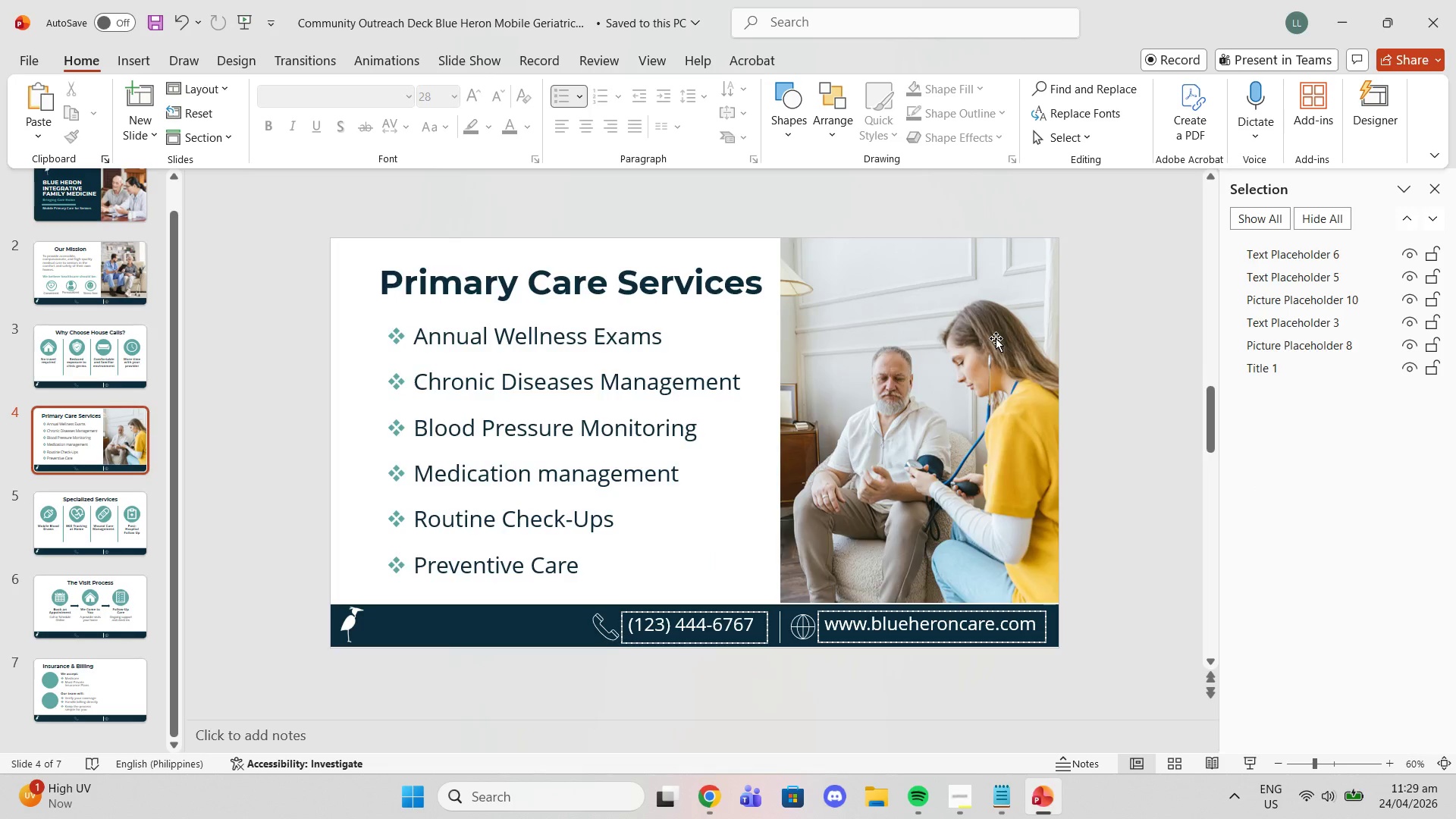 
scroll: coordinate [996, 338], scroll_direction: up, amount: 2.0
 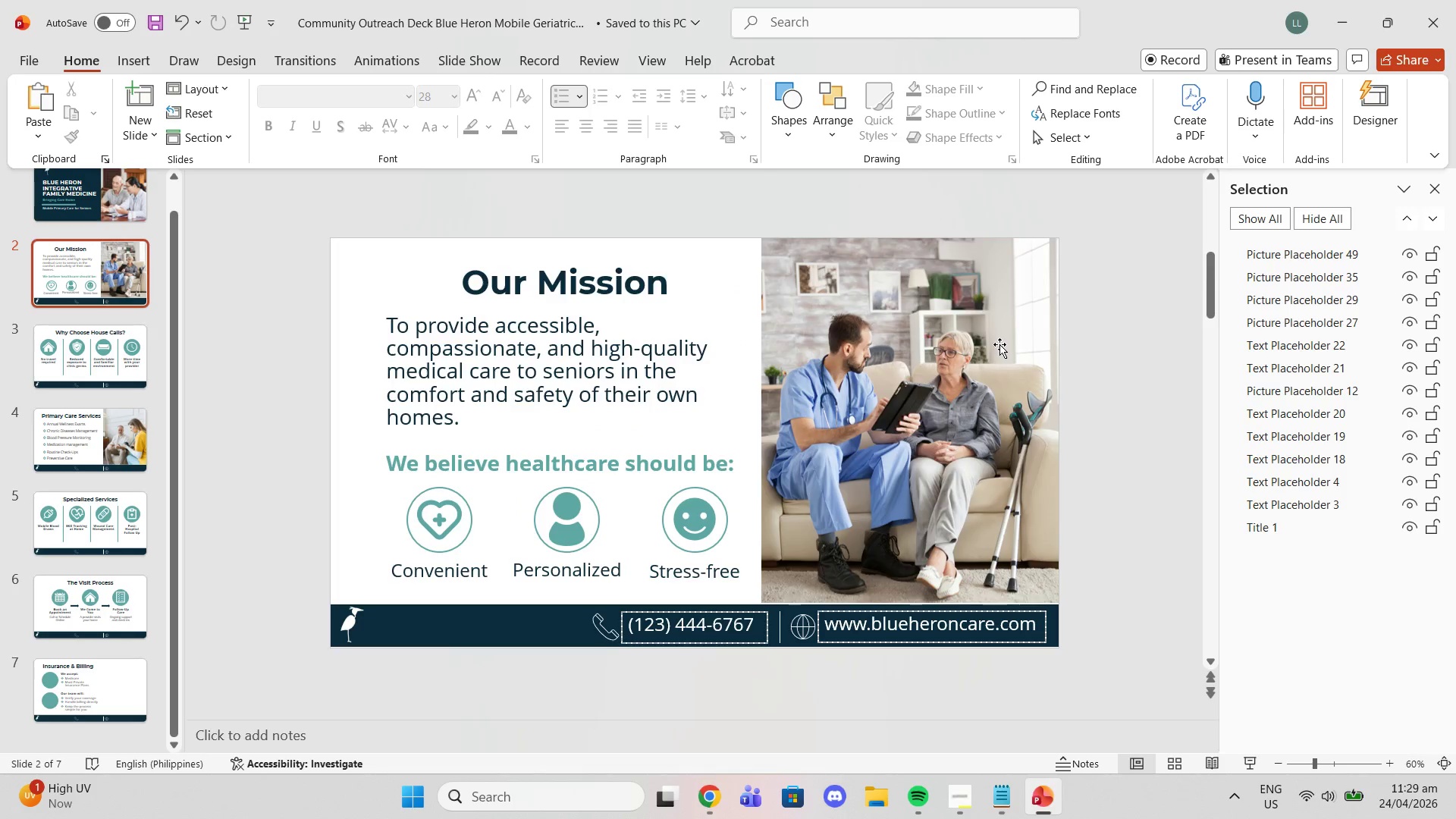 
scroll: coordinate [1002, 350], scroll_direction: down, amount: 4.0
 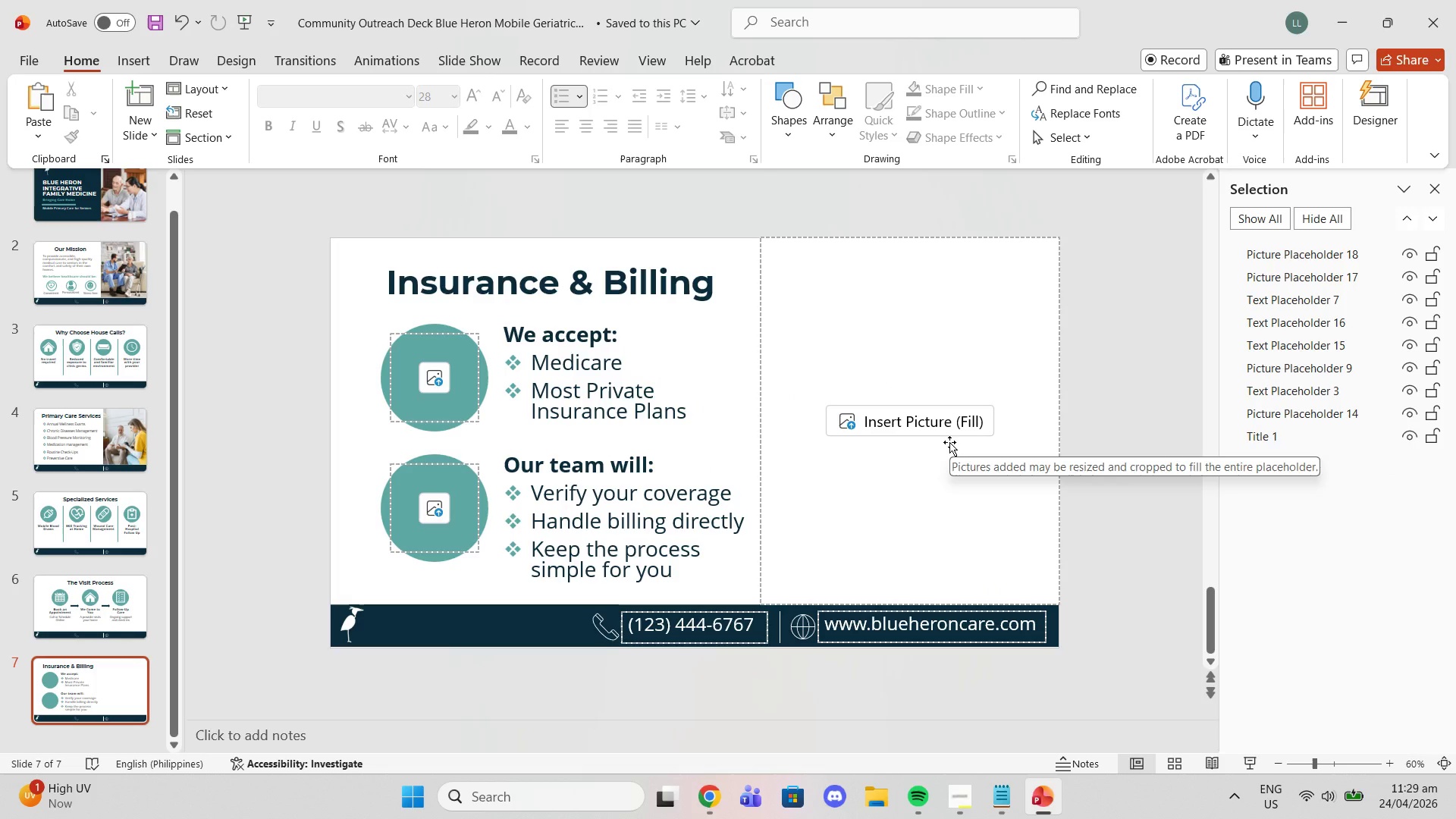 
wait(24.69)
 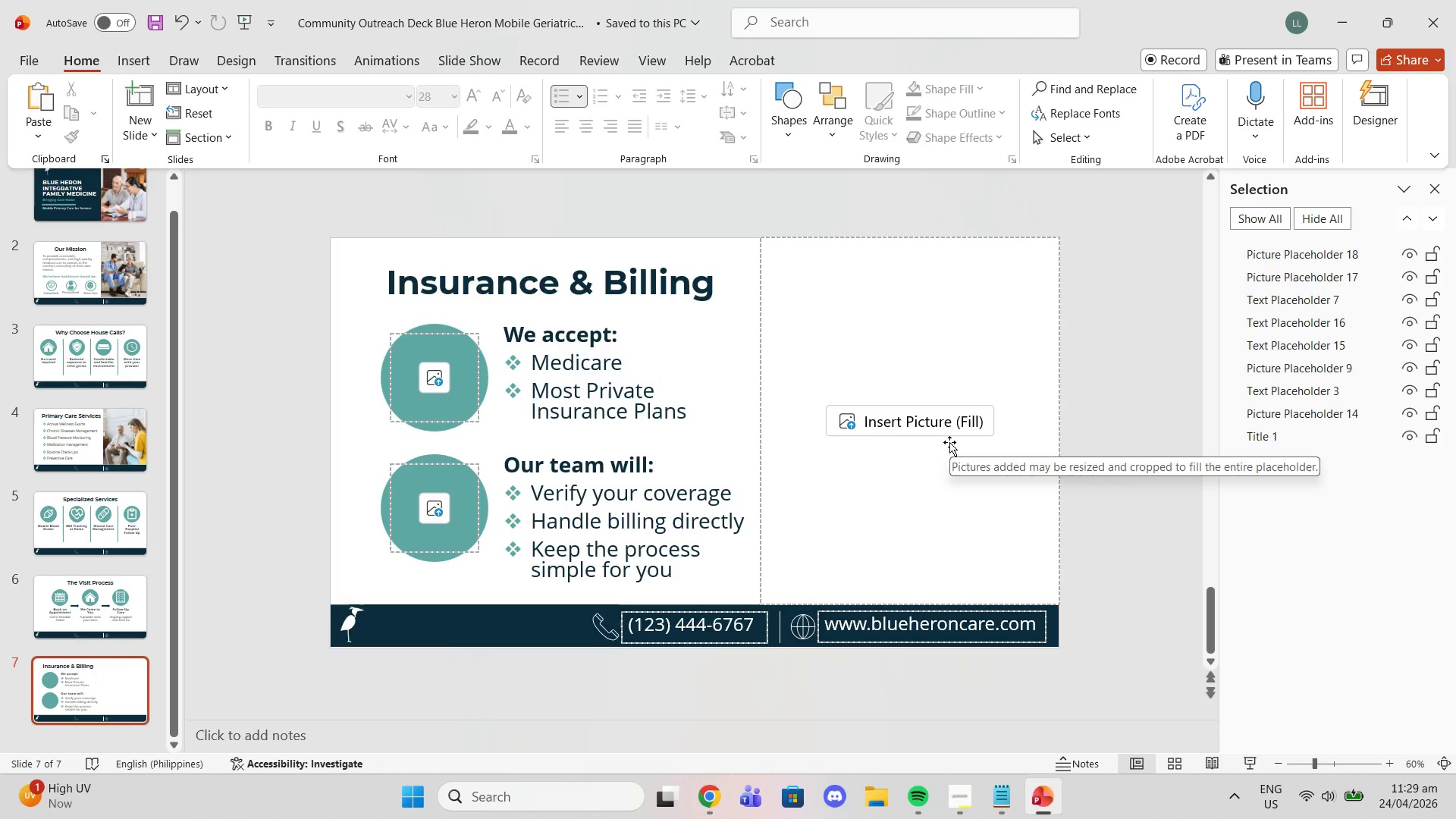 
left_click([687, 817])
 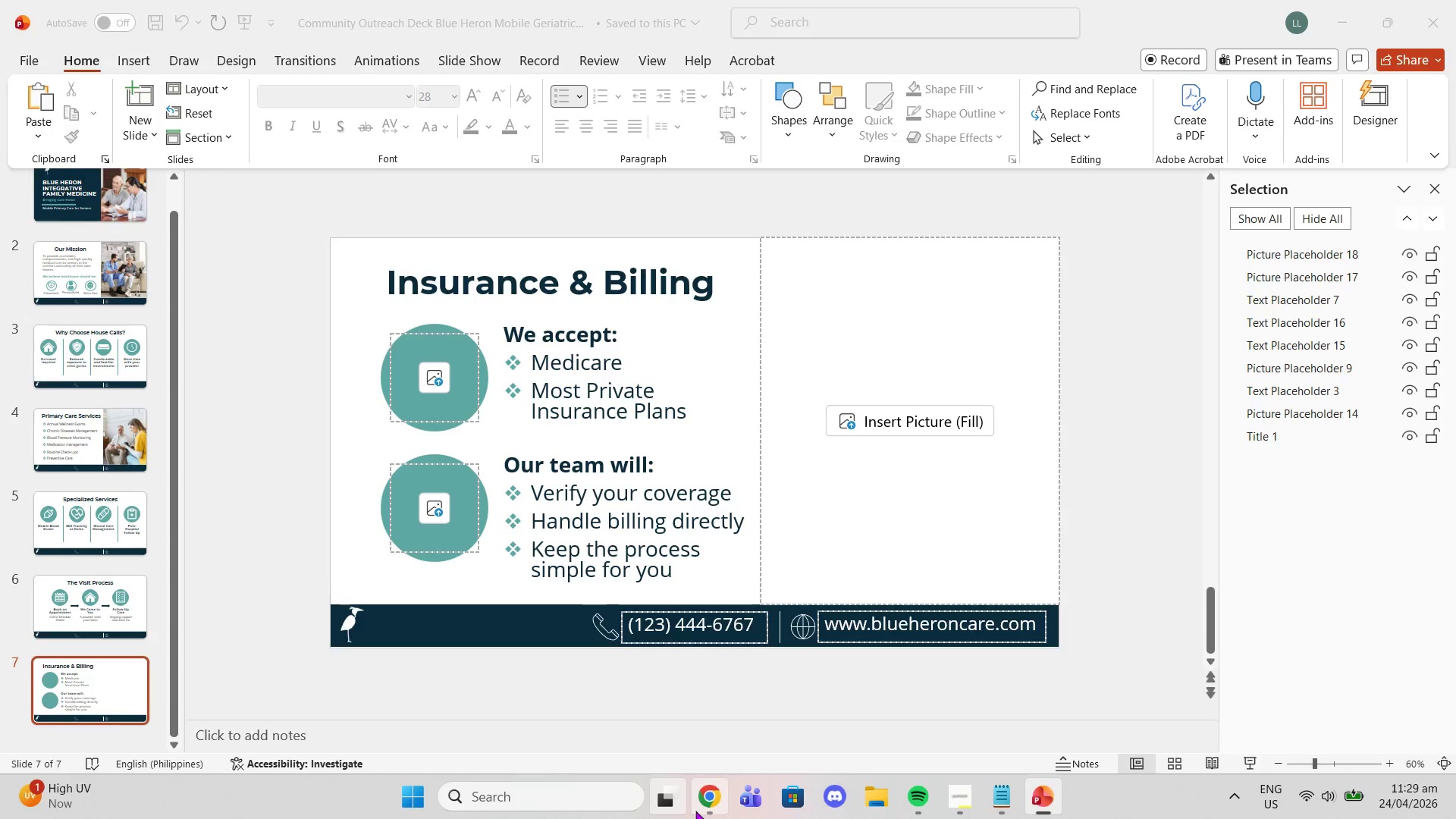 
left_click([695, 811])
 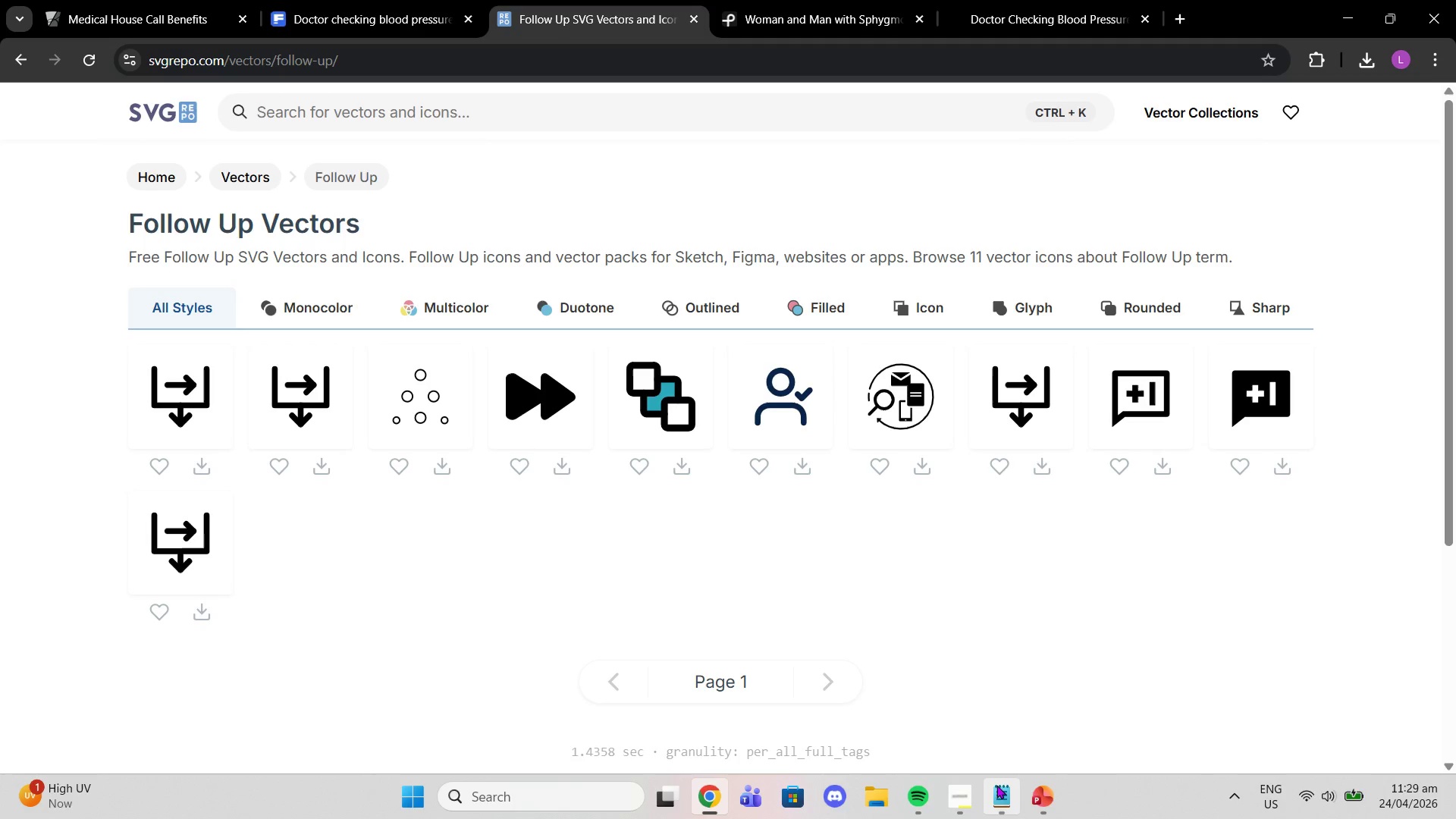 
left_click([966, 791])